 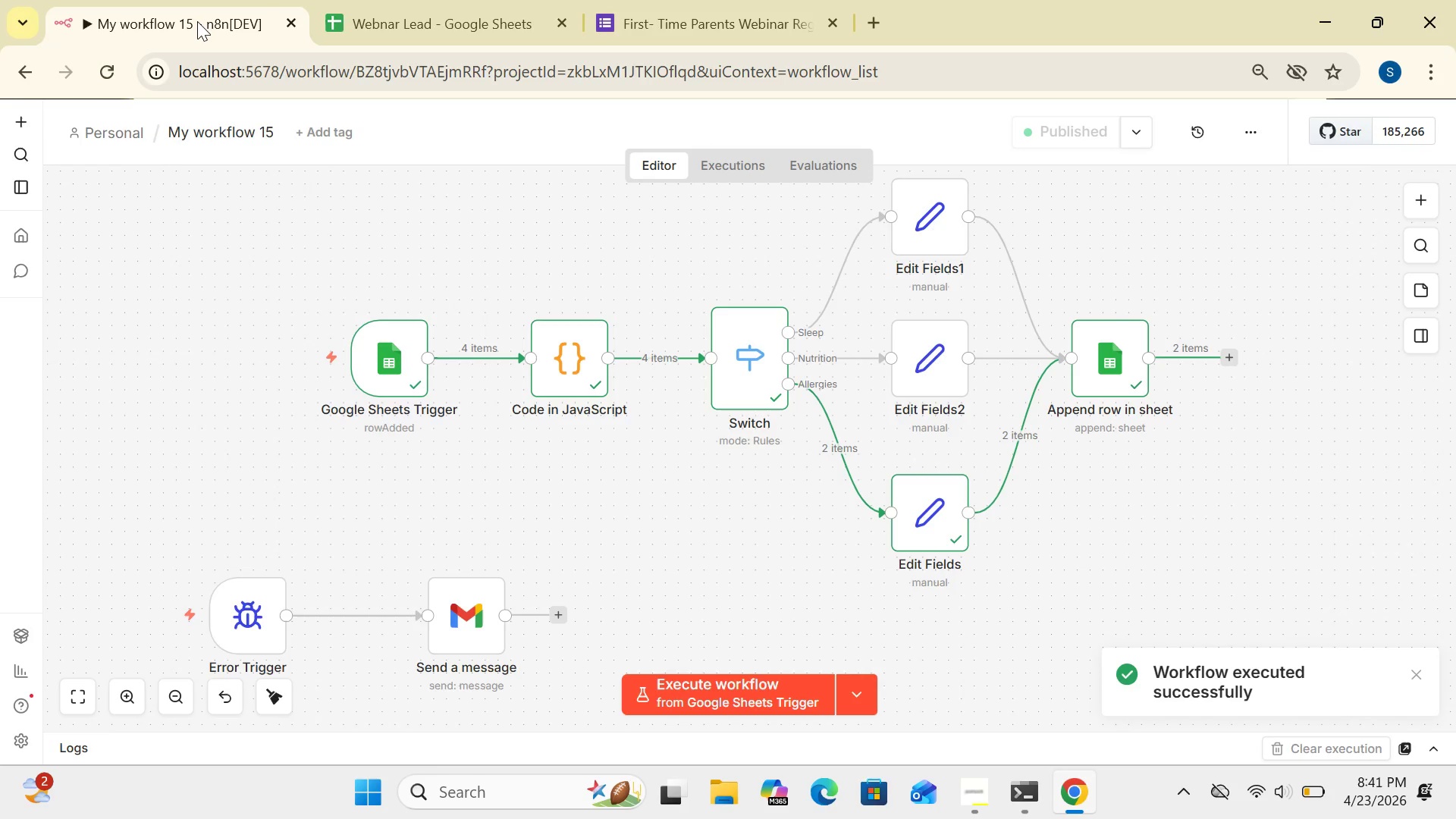 
mouse_move([365, 24])
 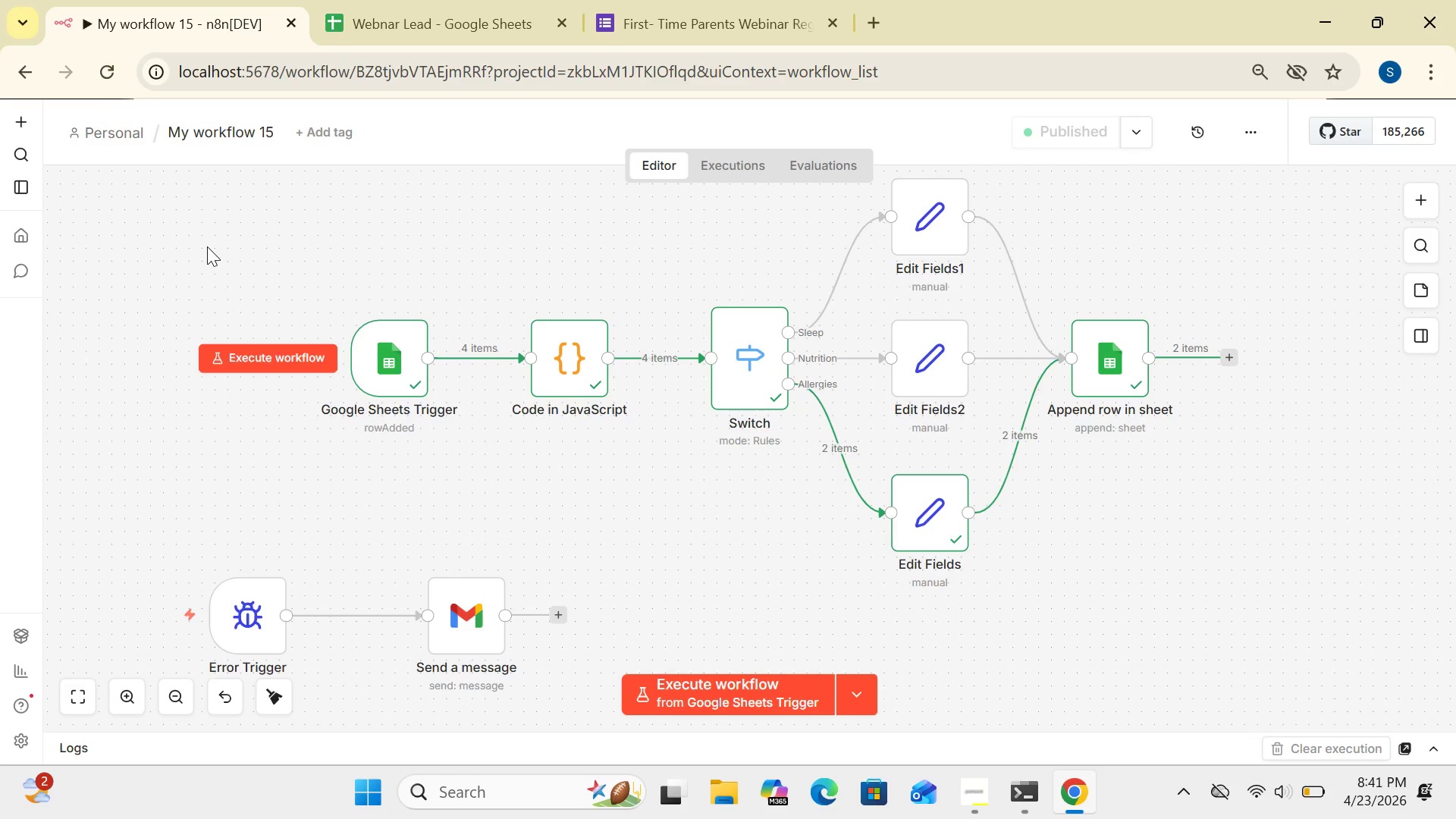 
wait(13.42)
 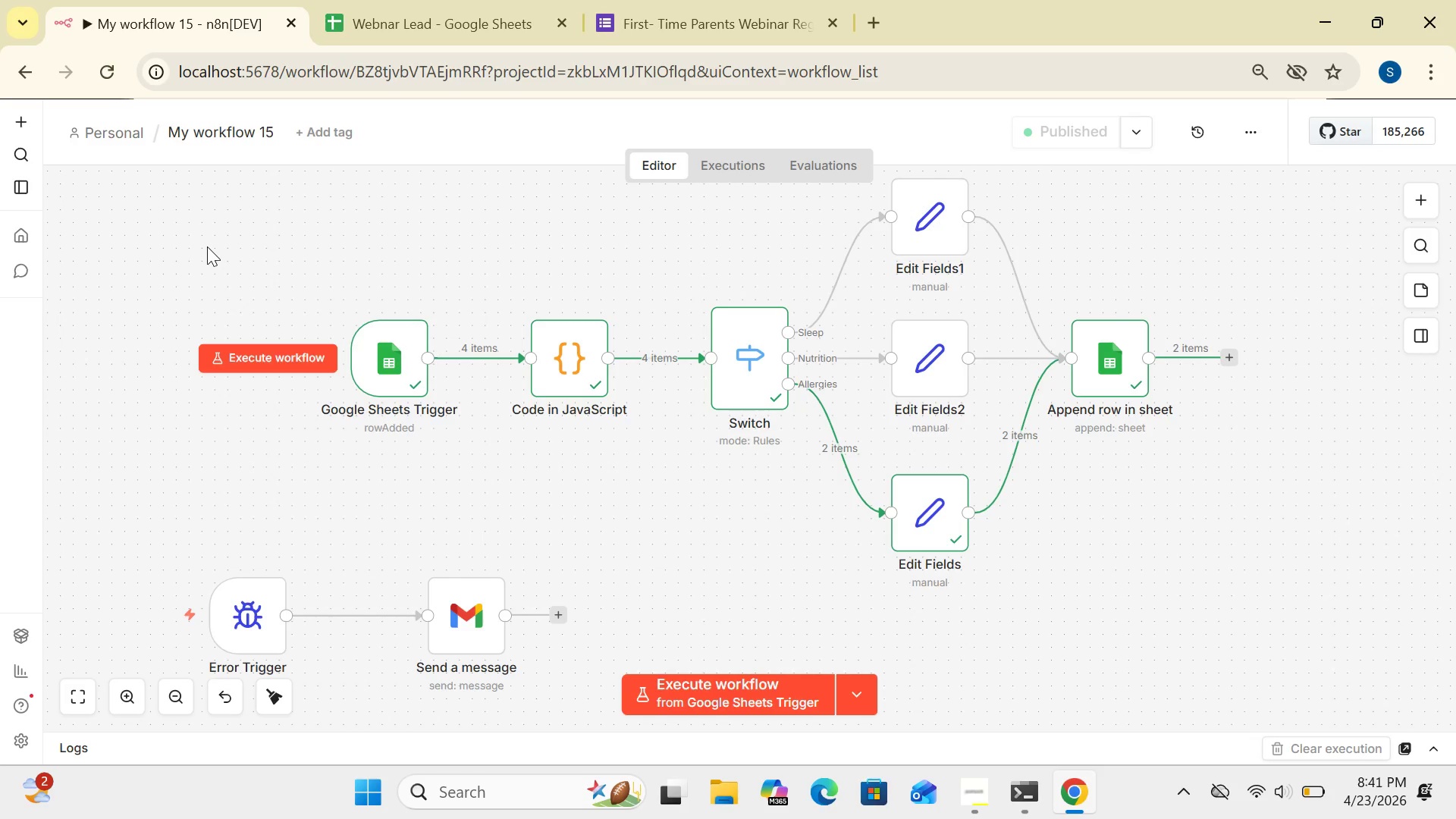 
double_click([921, 225])
 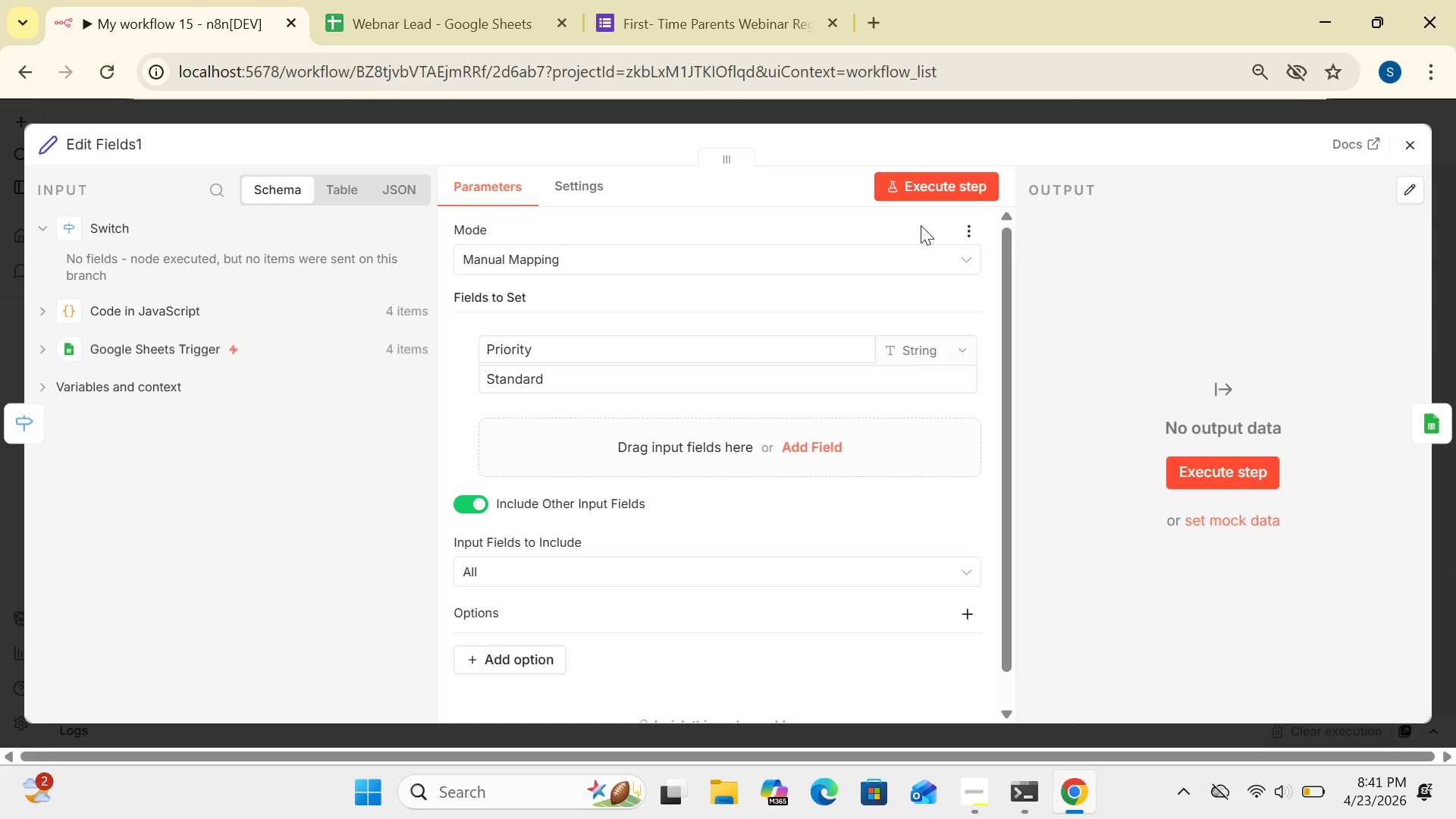 
wait(15.84)
 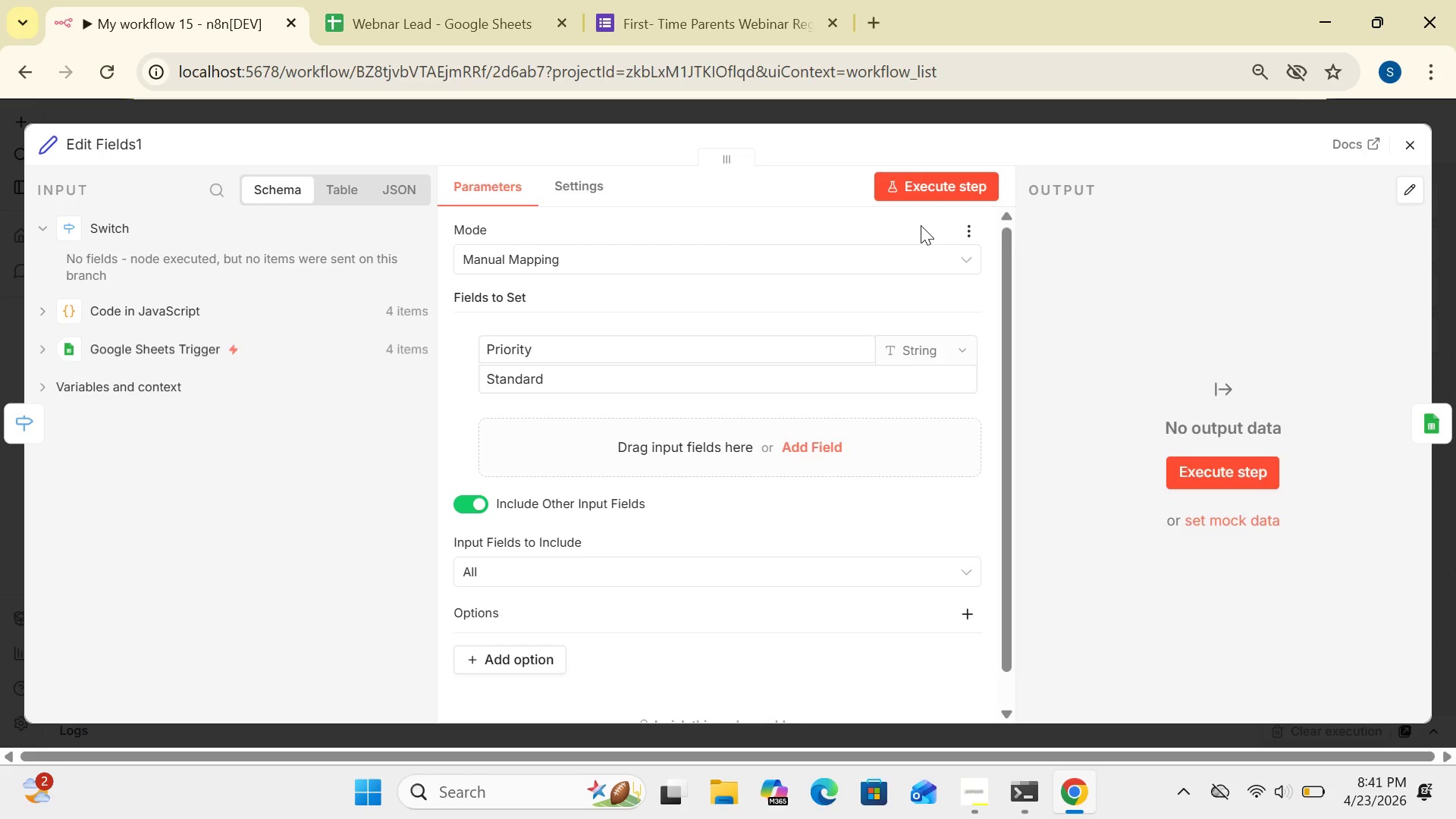 
left_click([1411, 139])
 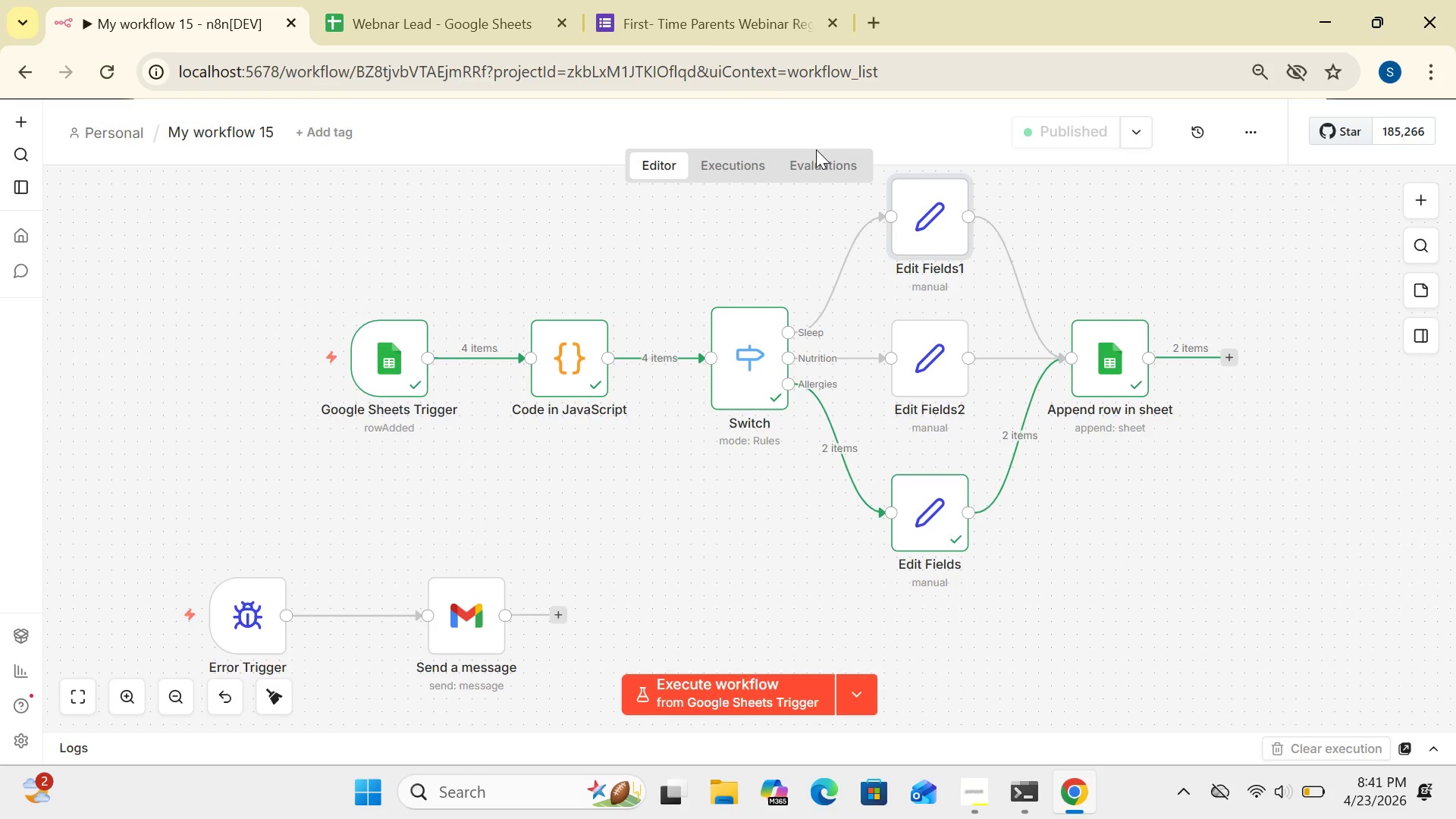 
left_click([670, 1])
 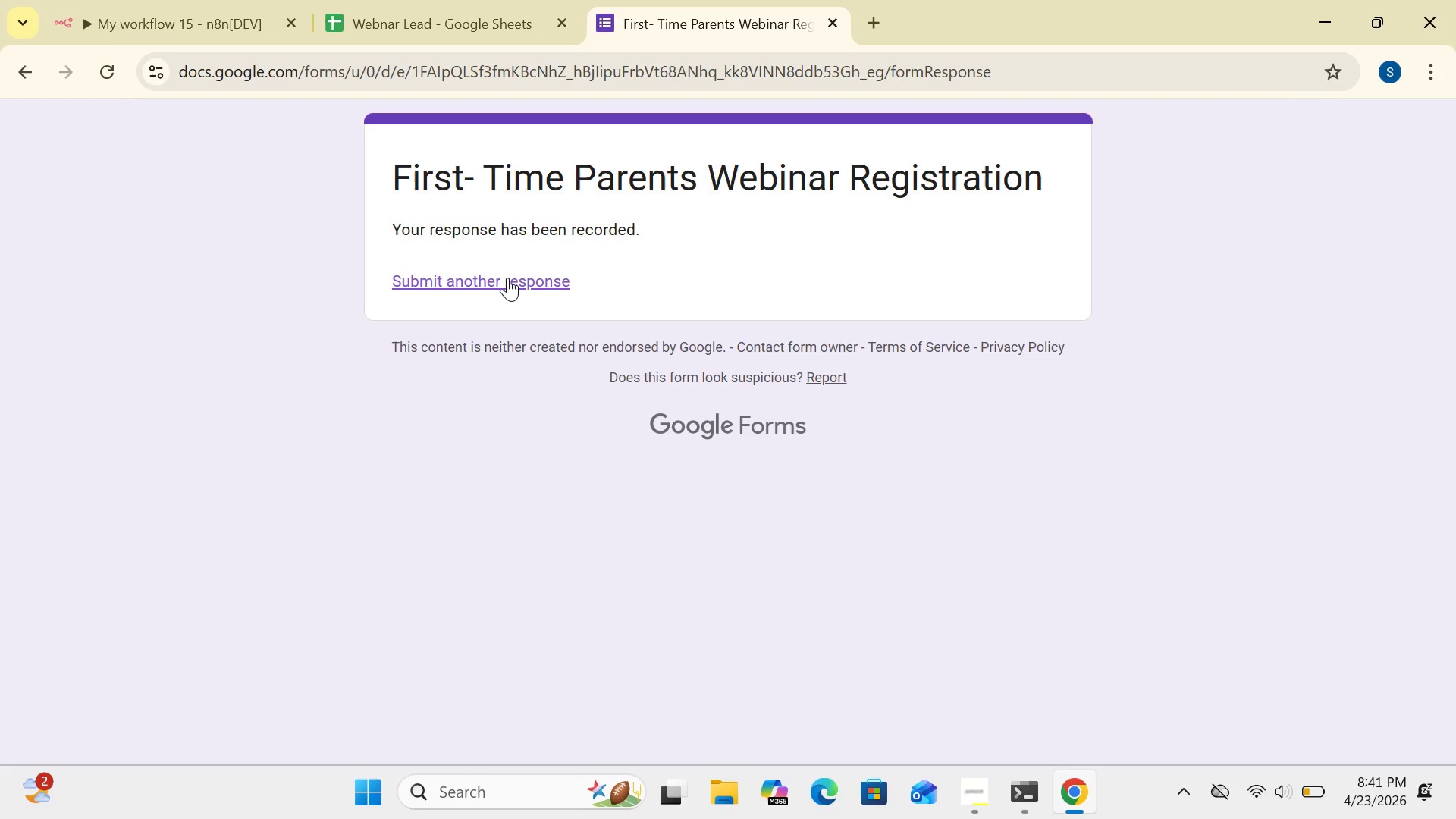 
left_click([507, 278])
 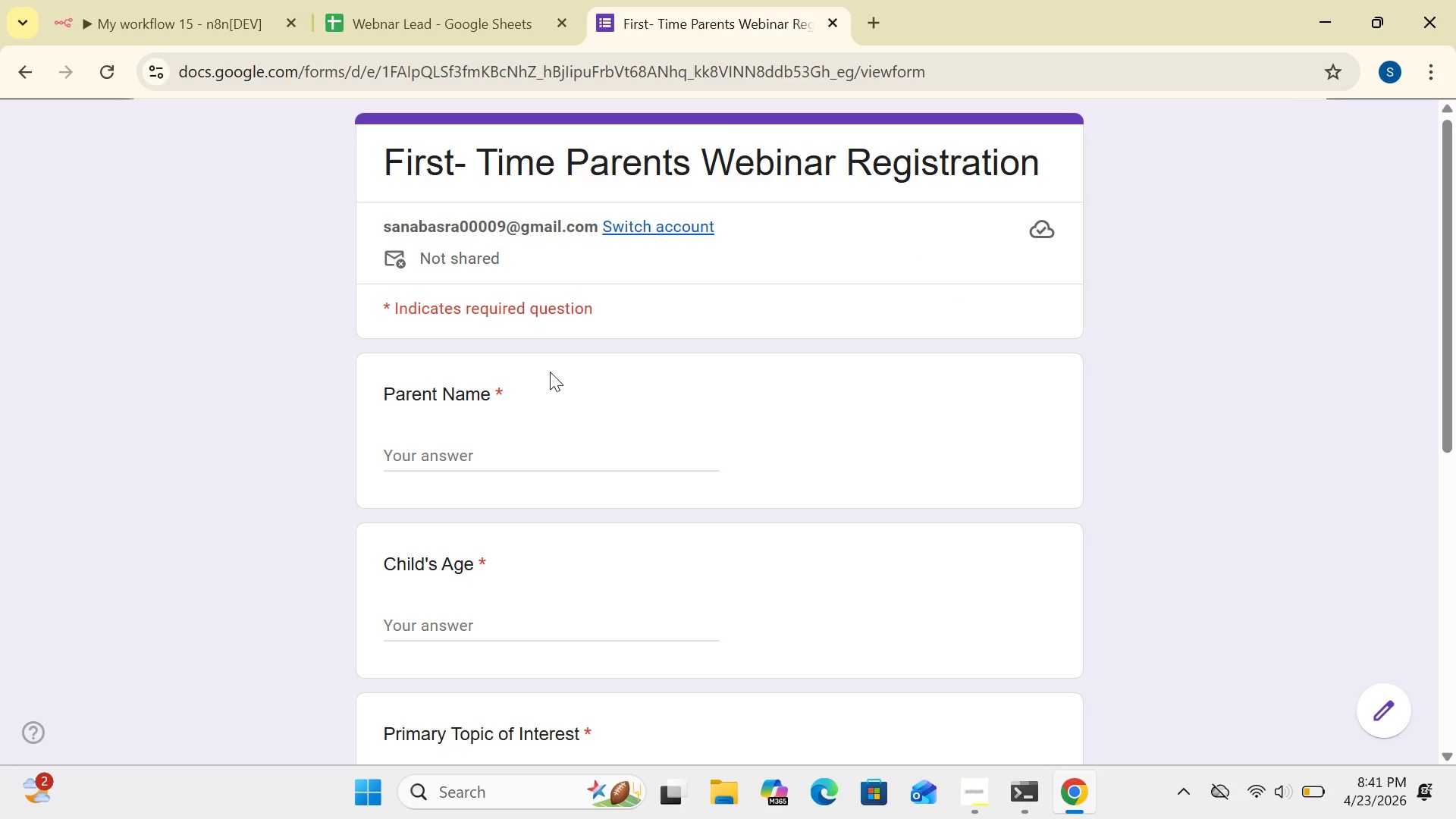 
left_click([529, 442])
 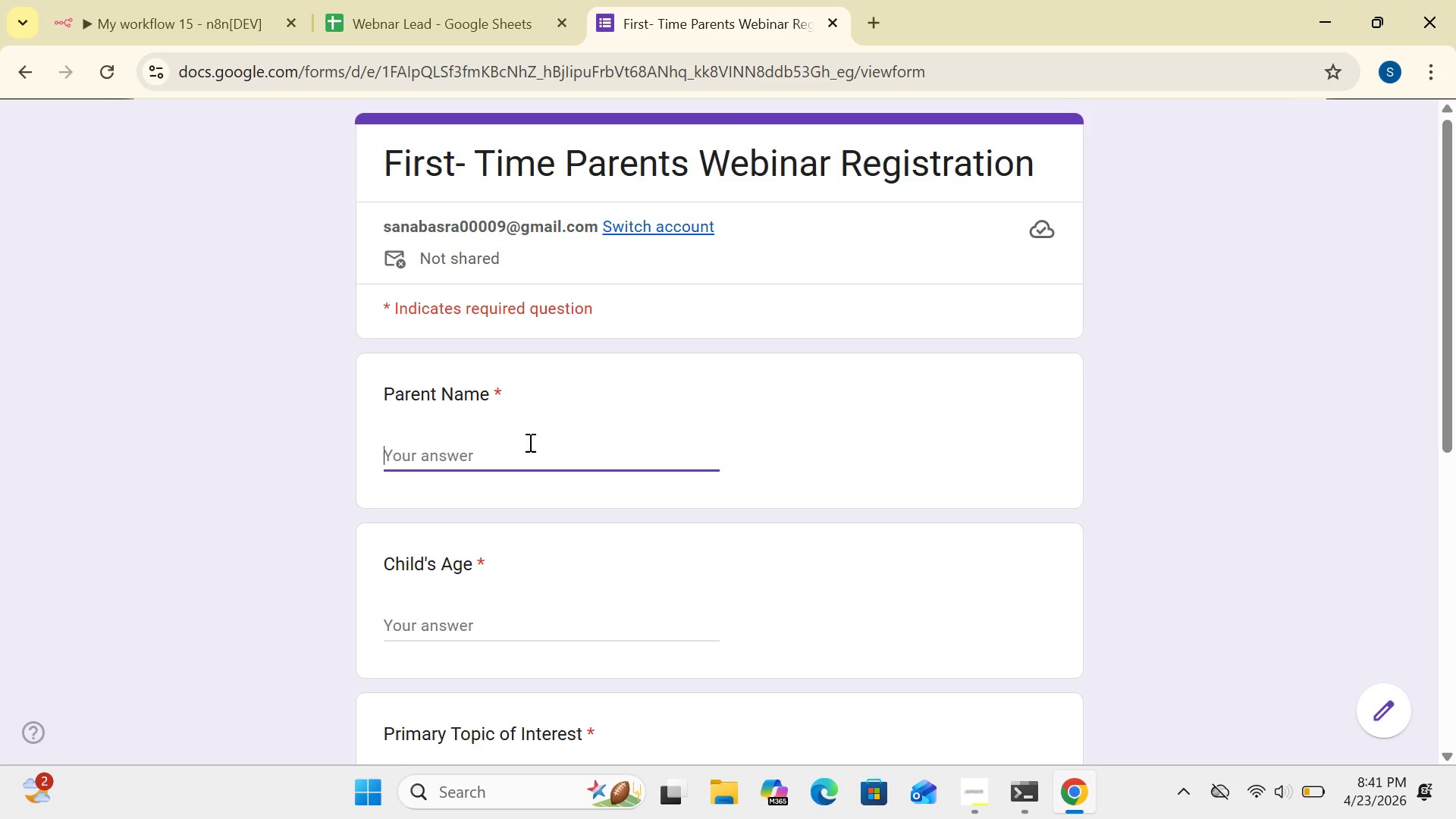 
type(John Smith)
 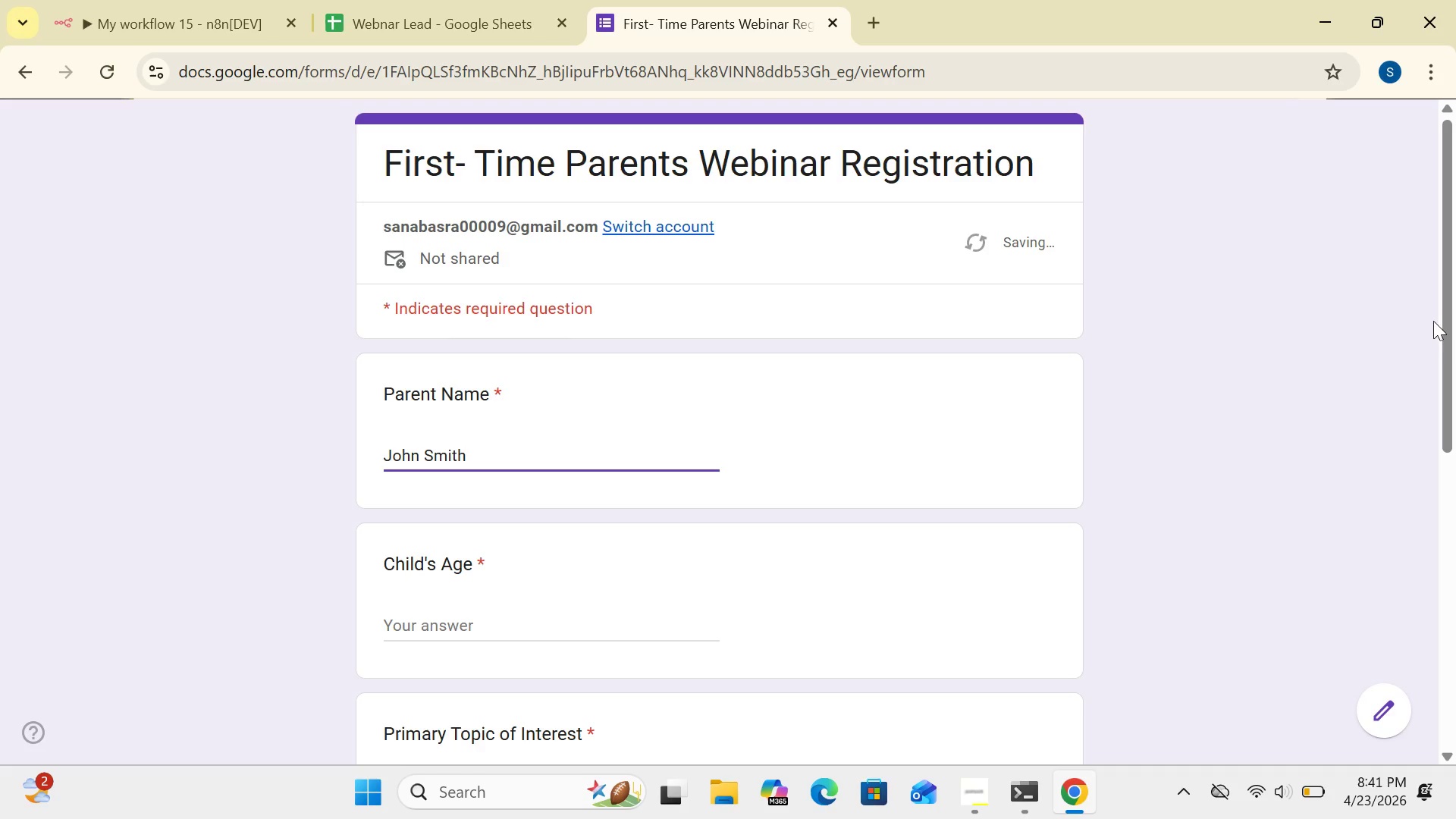 
left_click_drag(start_coordinate=[1448, 319], to_coordinate=[1455, 485])
 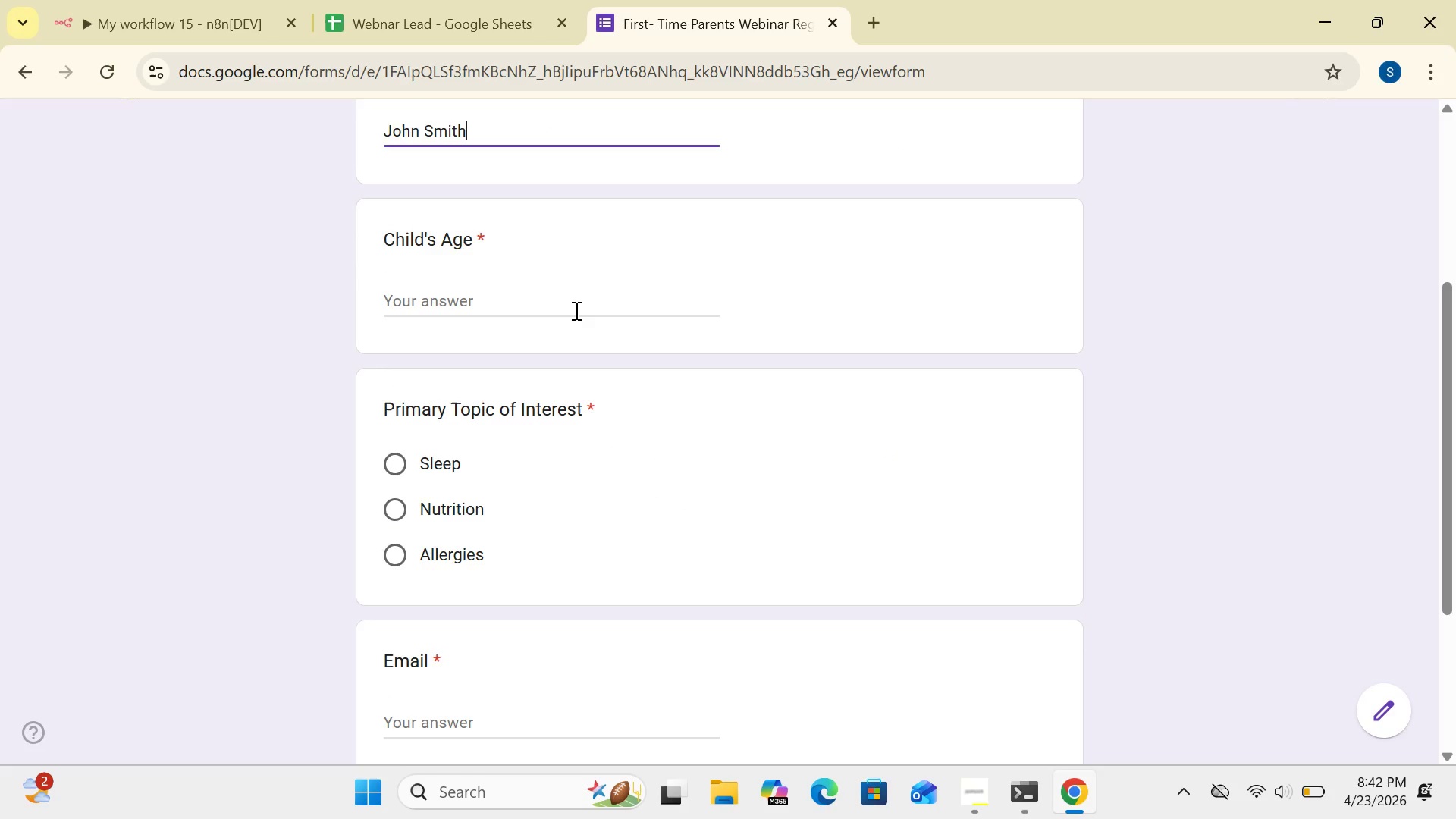 
left_click([575, 310])
 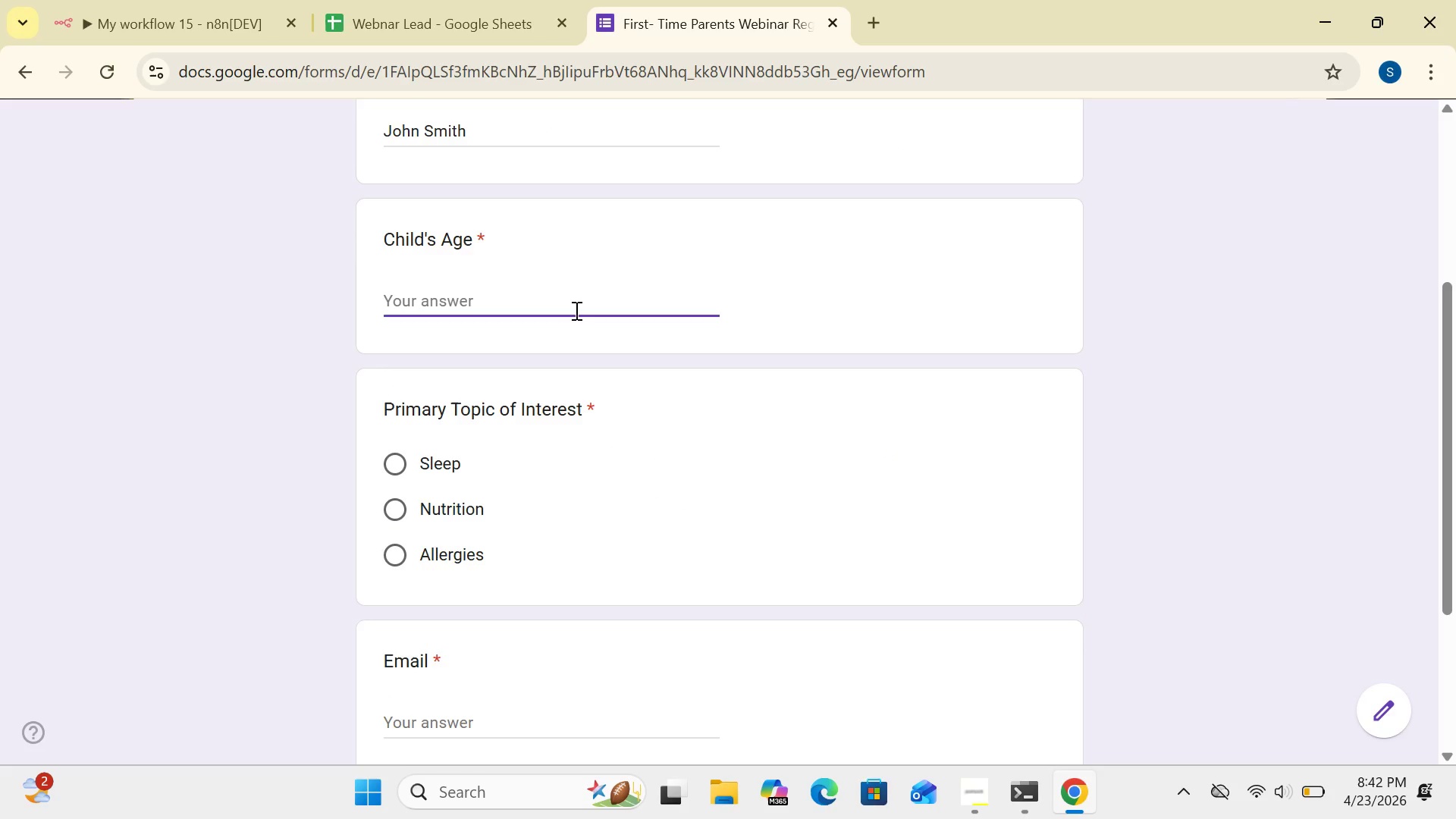 
type(2years)
 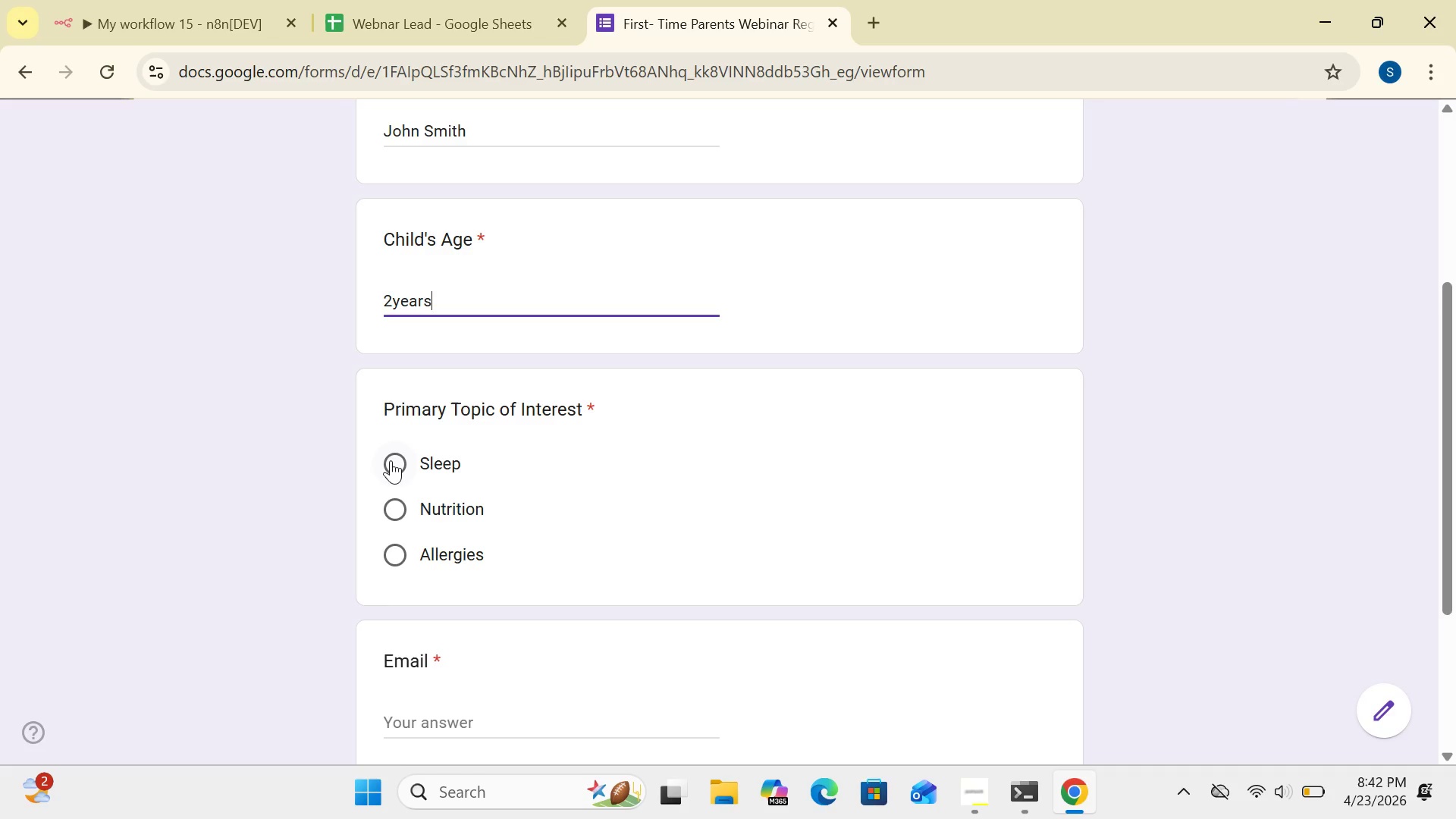 
left_click([391, 460])
 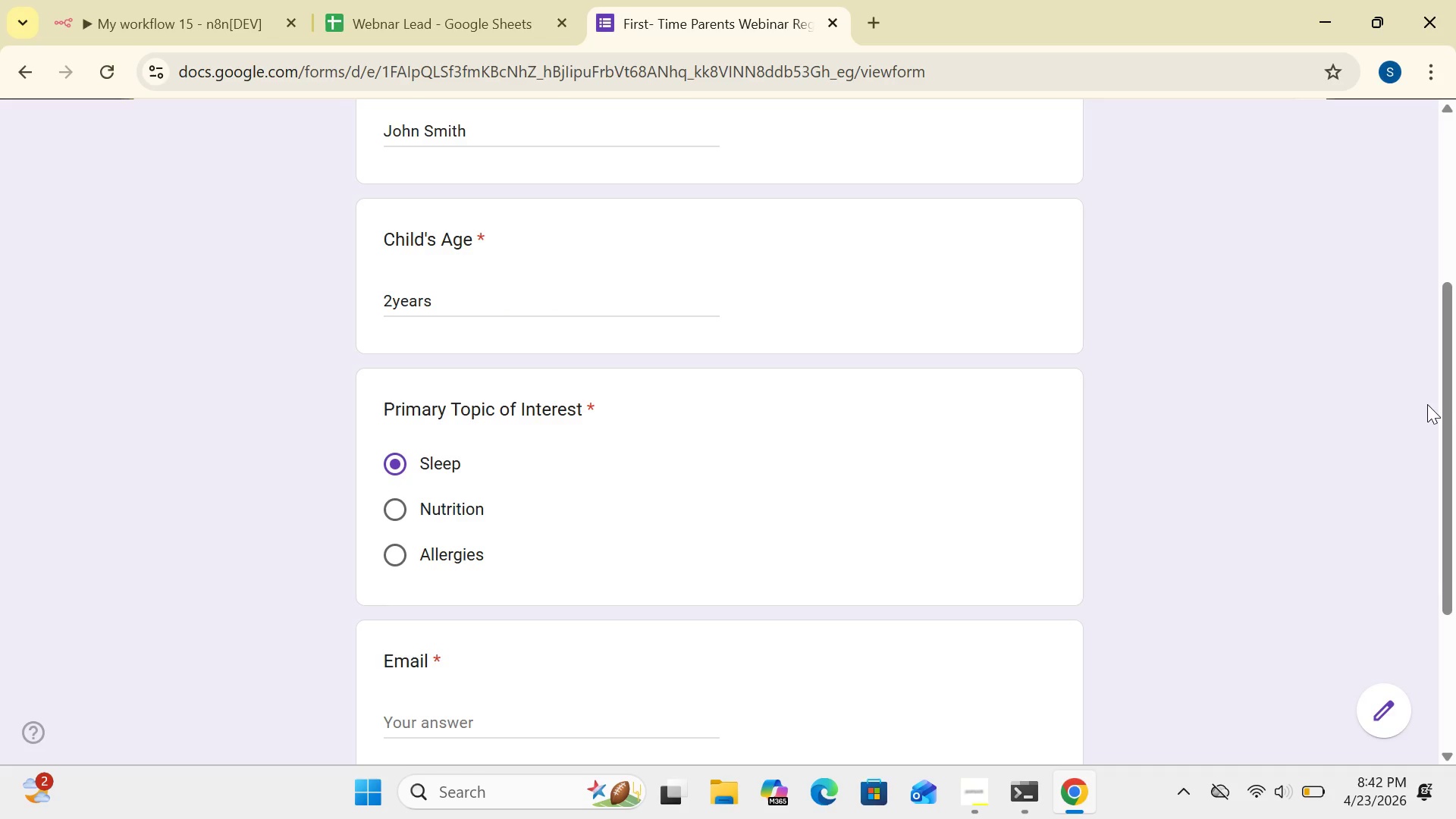 
left_click_drag(start_coordinate=[1444, 404], to_coordinate=[1452, 482])
 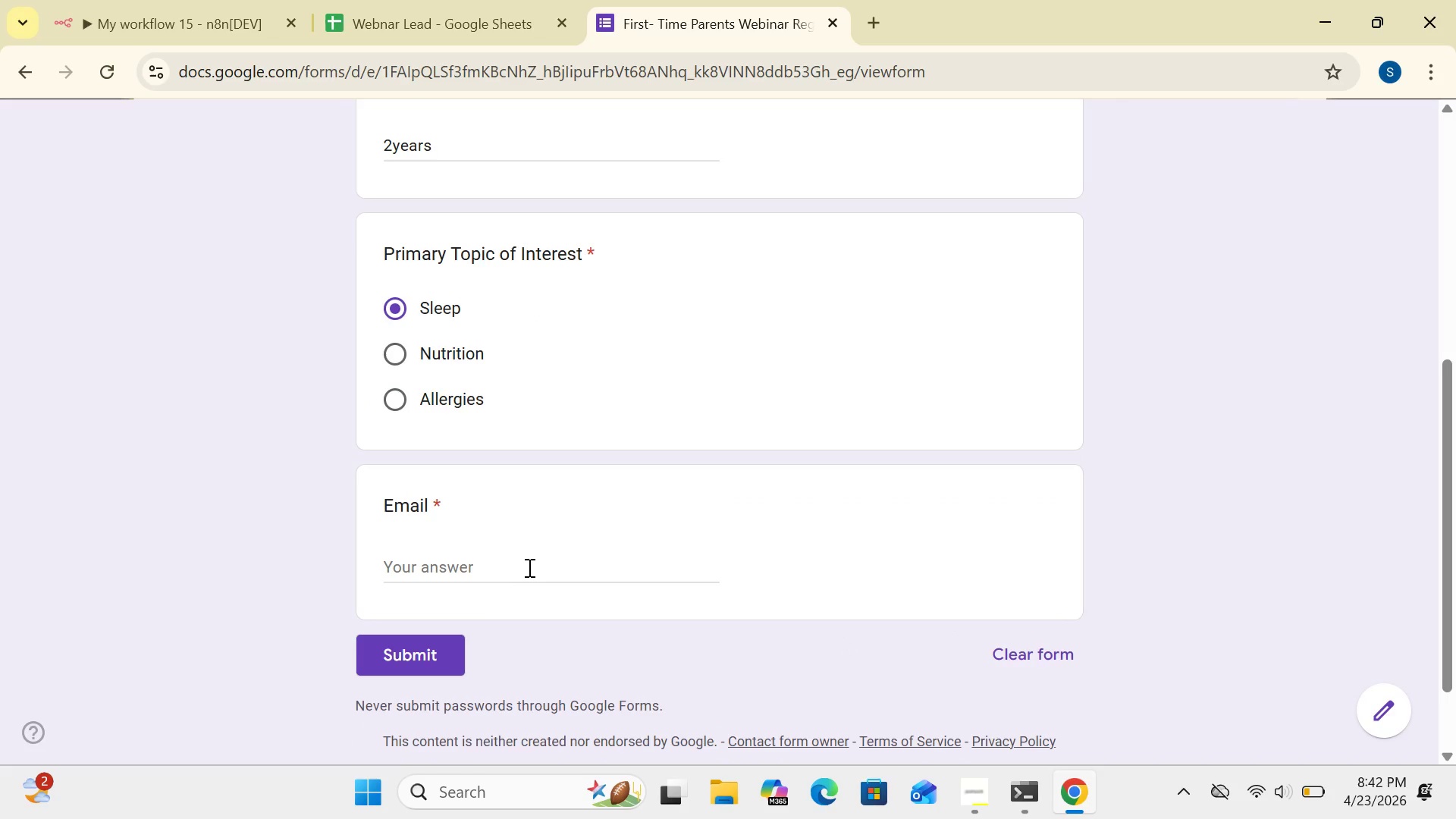 
left_click([519, 561])
 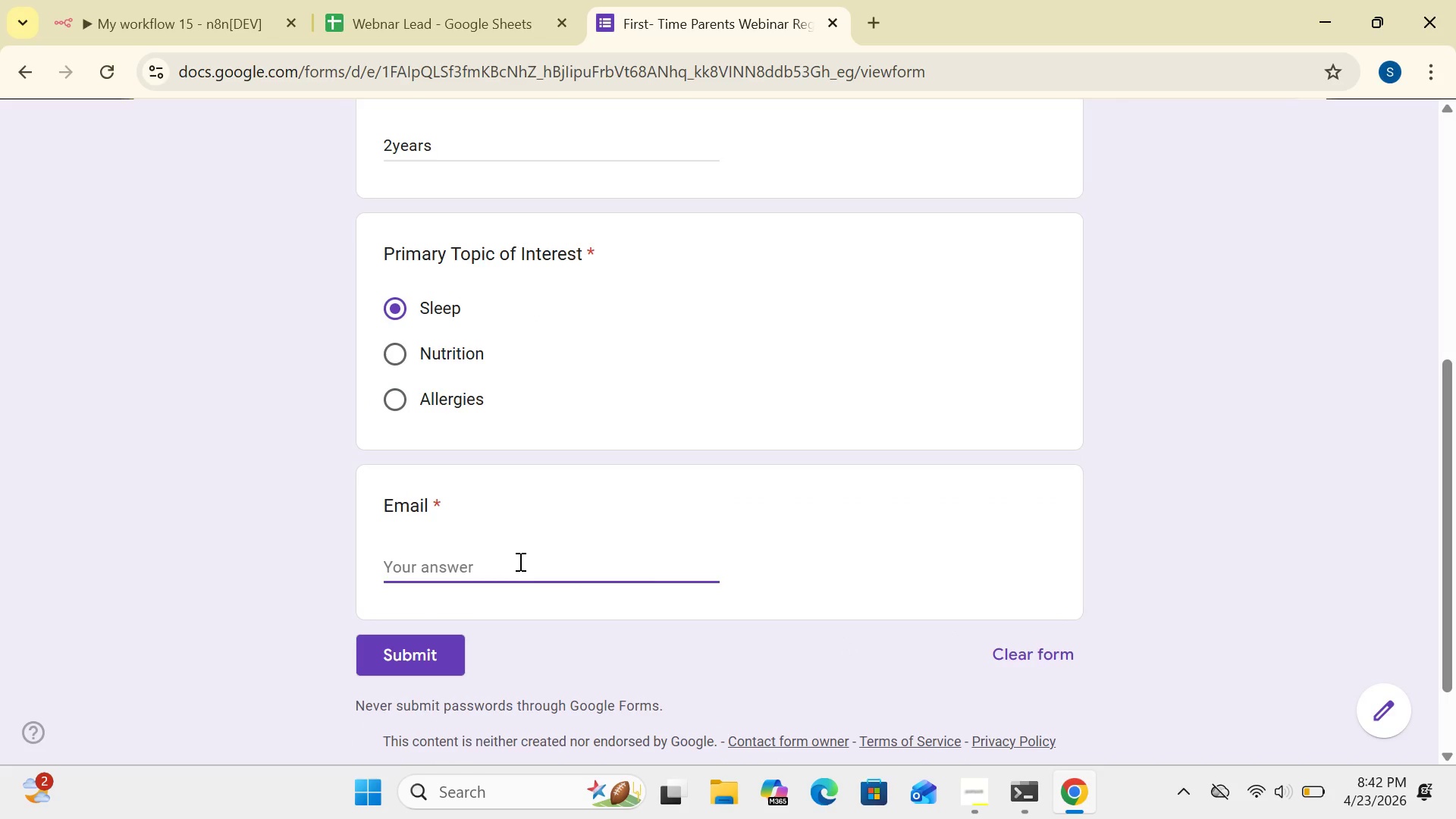 
type(john)
 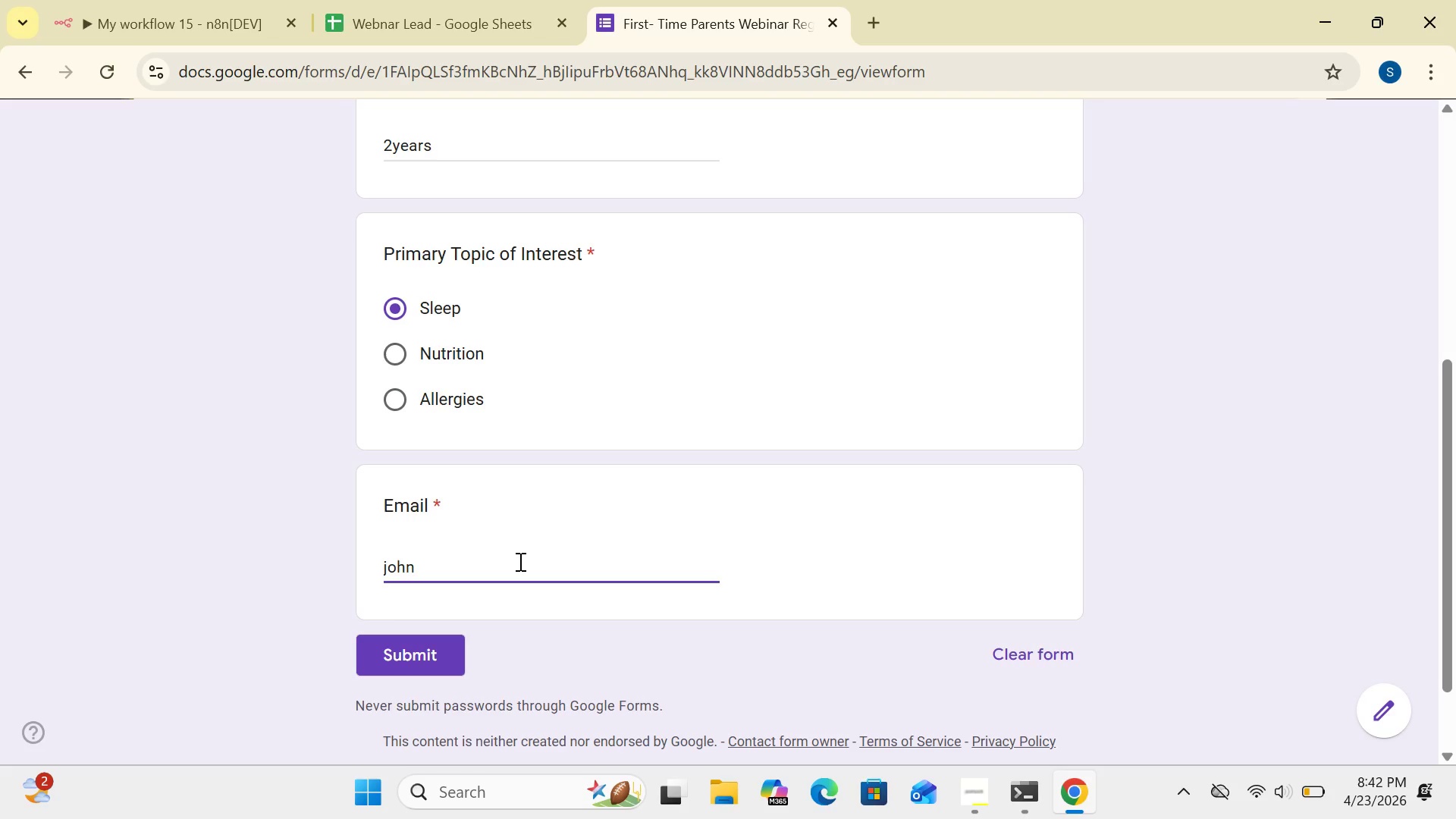 
hold_key(key=ShiftRight, duration=0.81)
 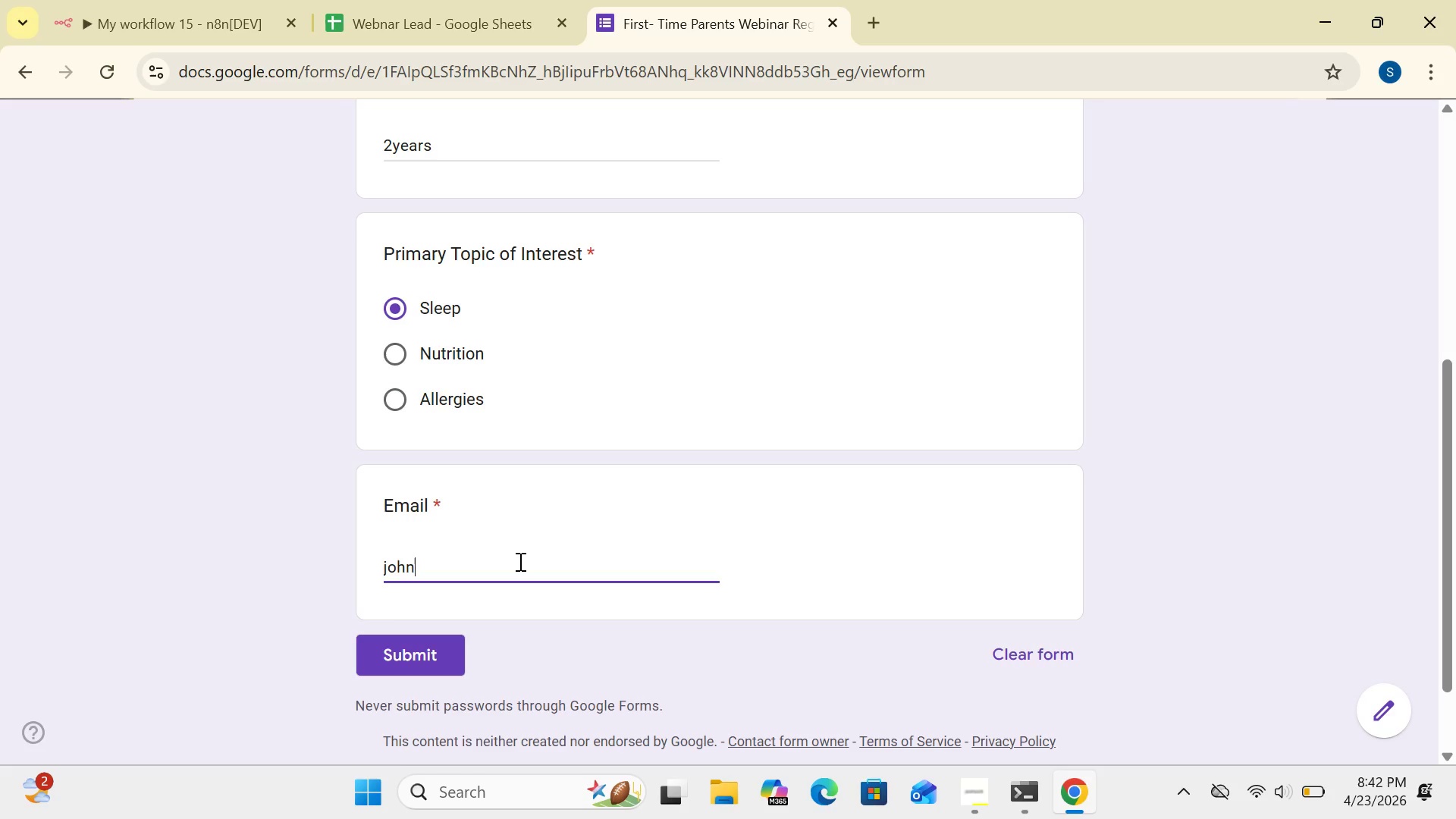 
type(@gmail.com)
 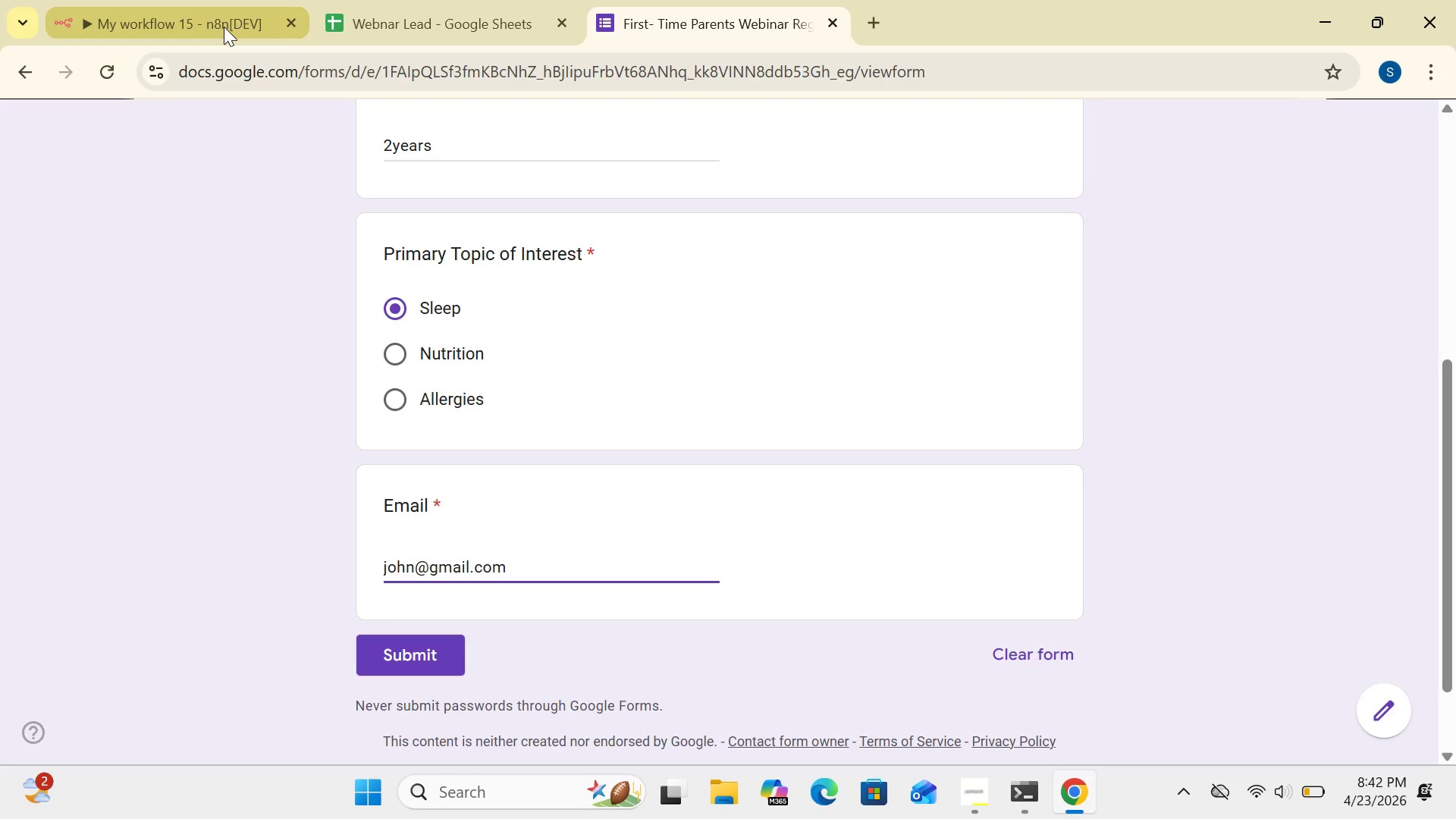 
left_click([224, 27])
 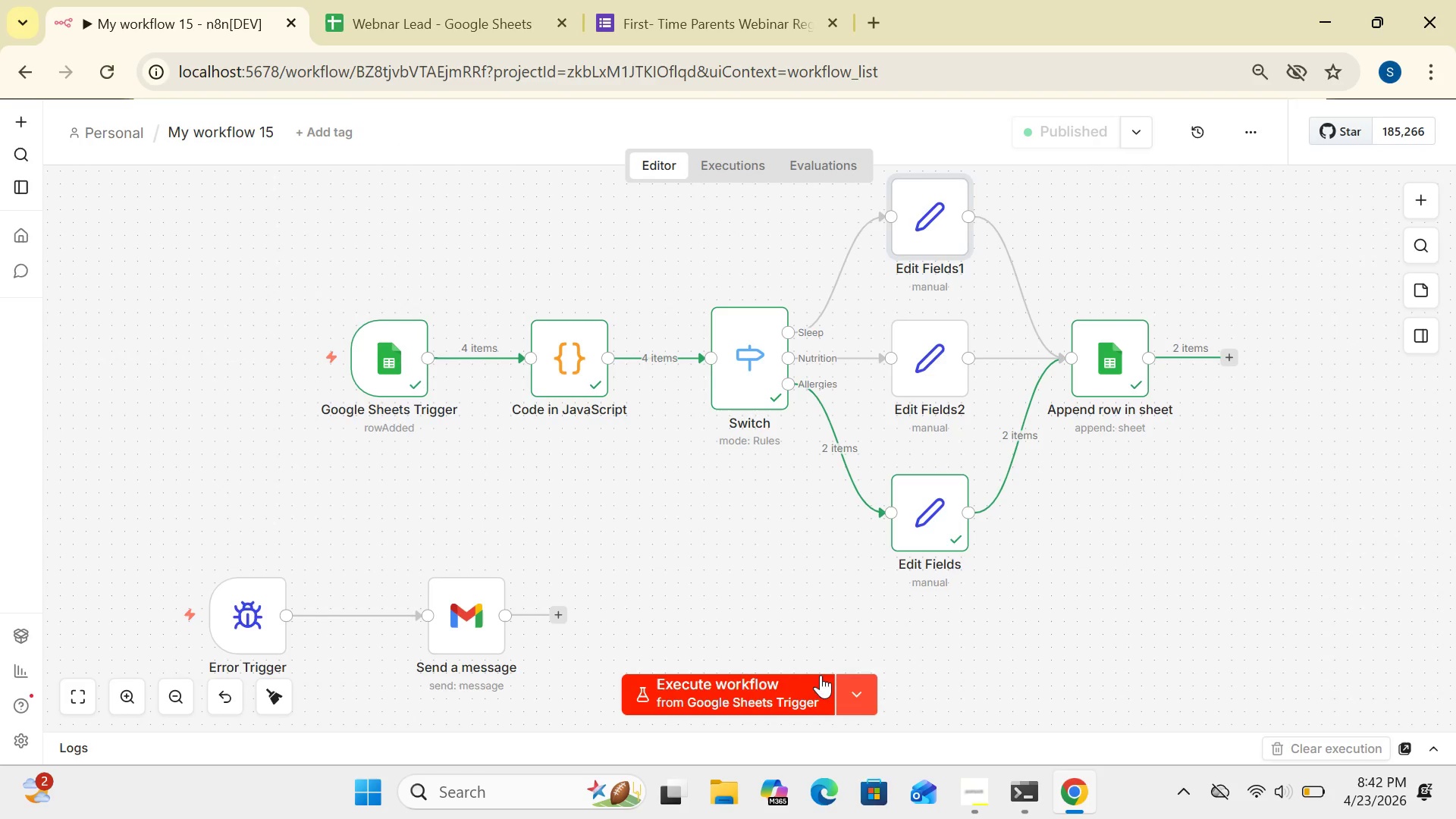 
left_click([748, 684])
 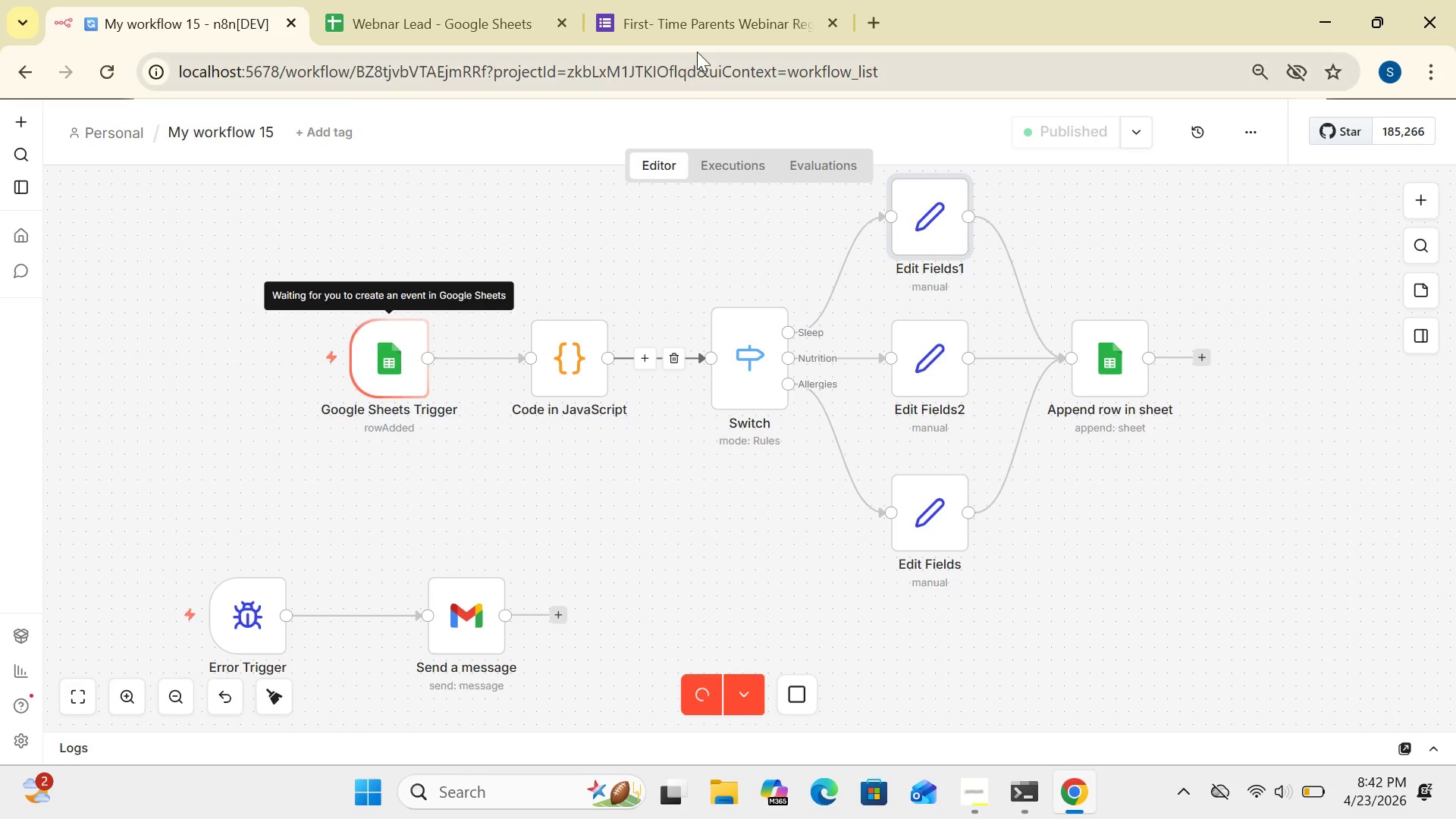 
left_click([701, 30])
 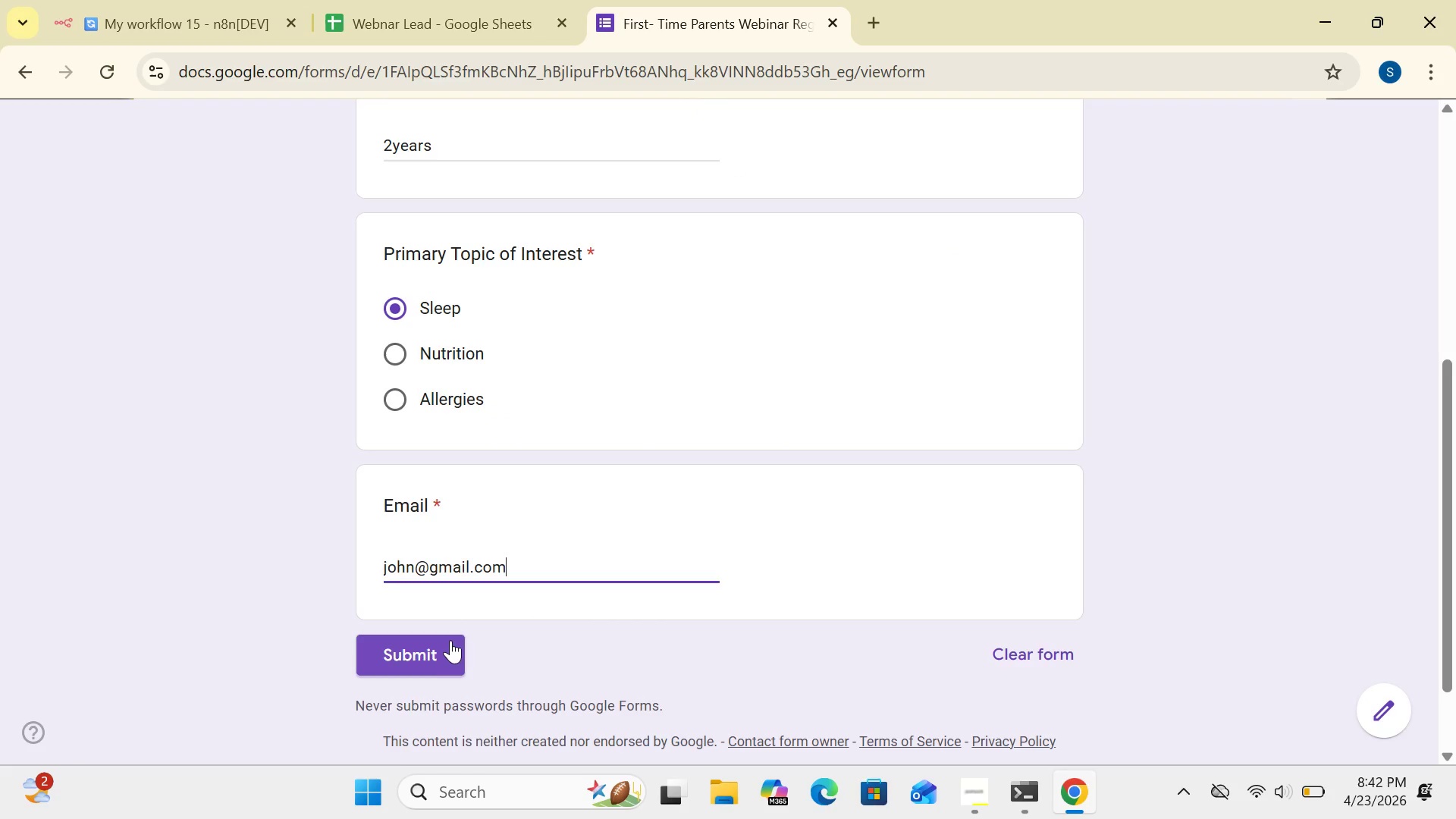 
left_click([444, 637])
 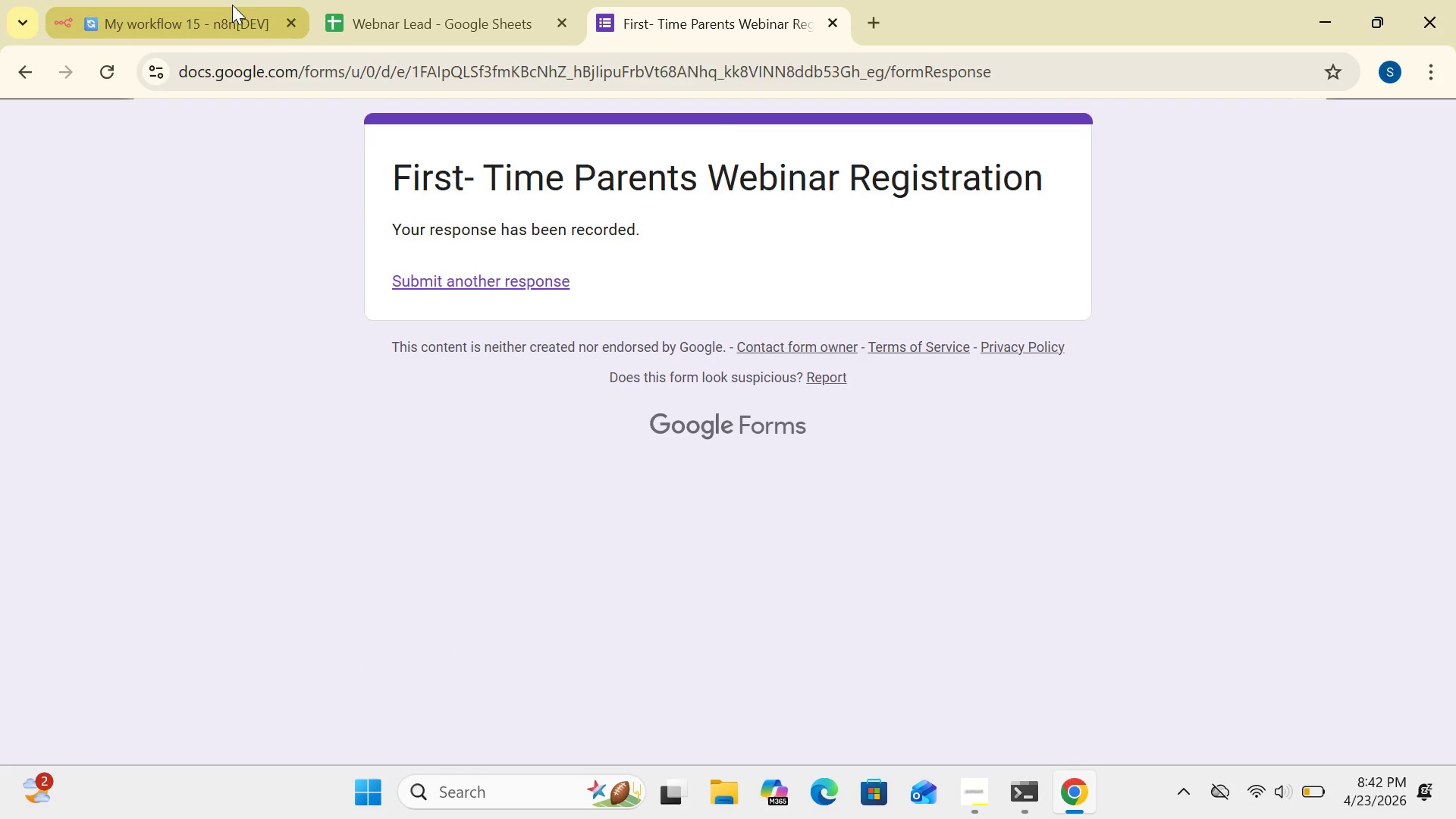 
left_click([231, 5])
 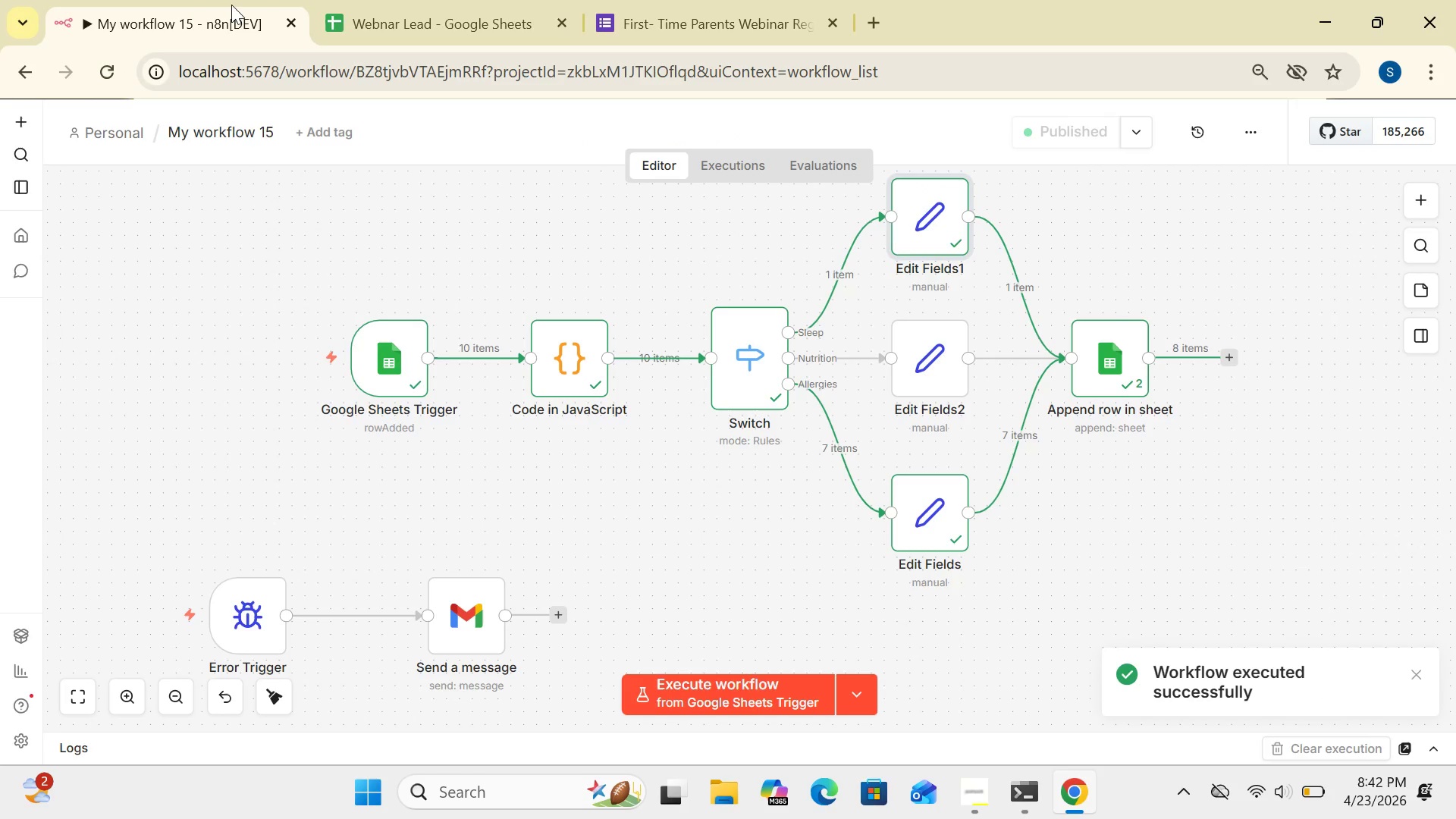 
wait(6.5)
 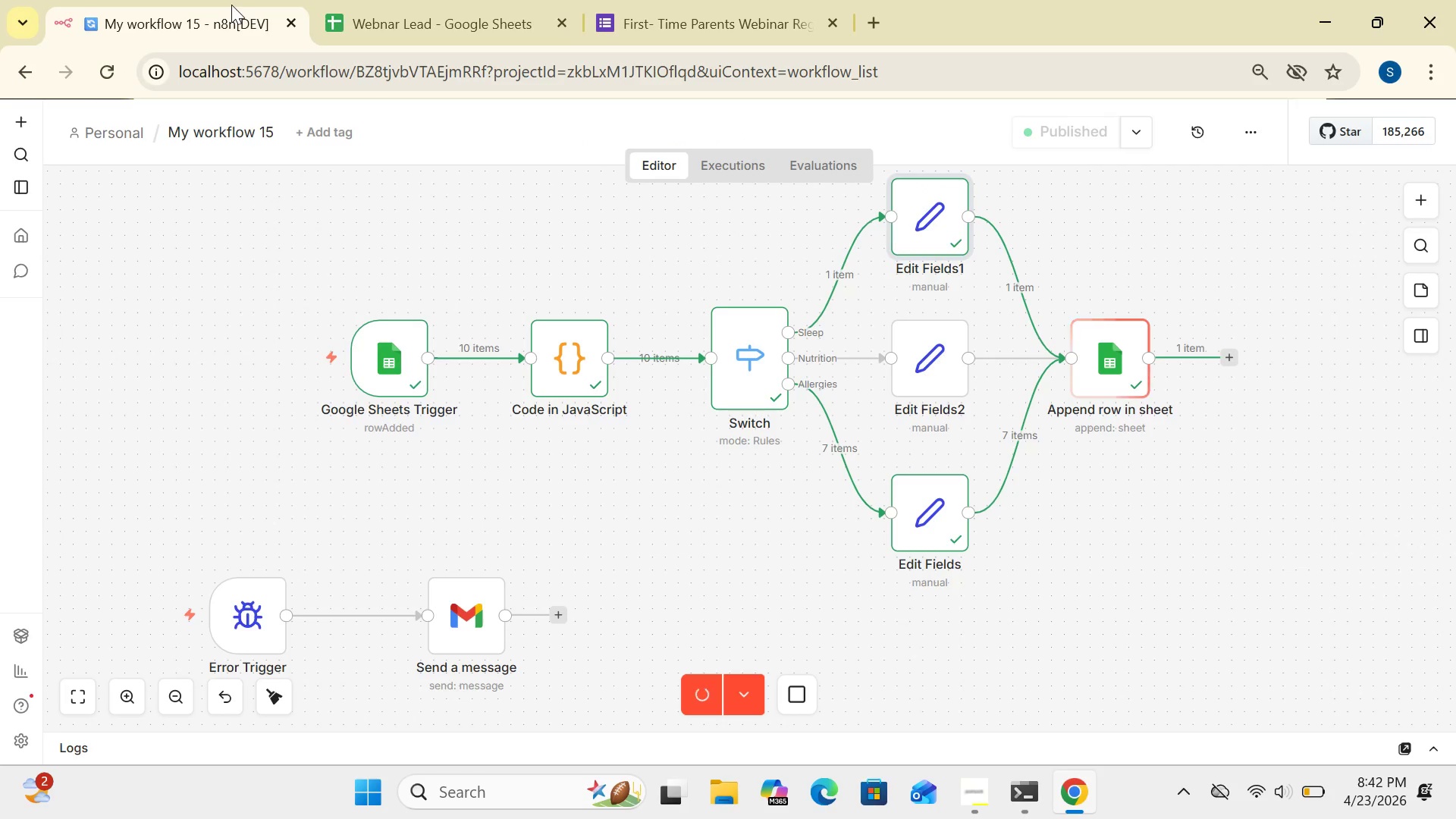 
left_click([496, 22])
 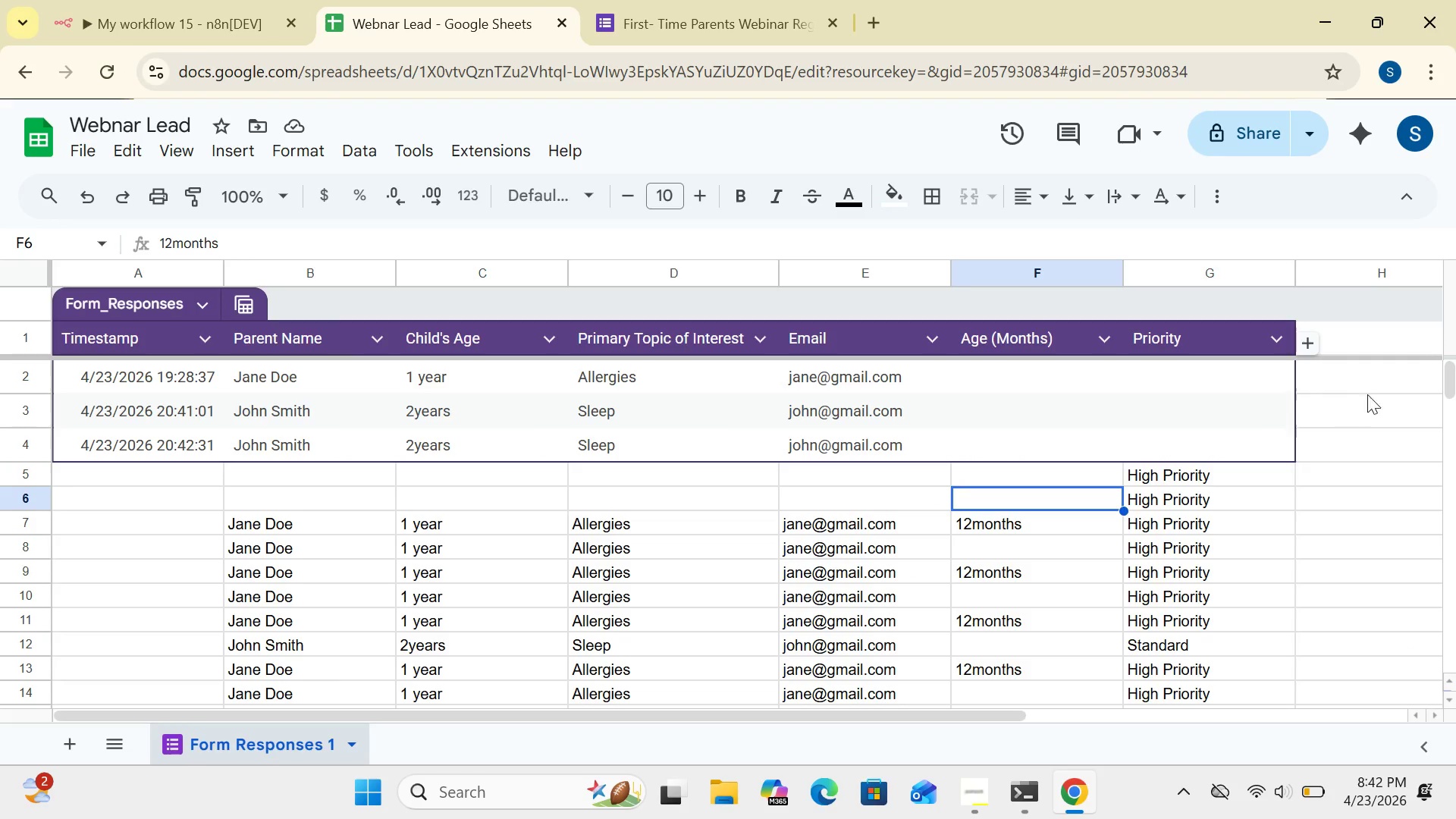 
left_click_drag(start_coordinate=[1451, 372], to_coordinate=[1447, 395])
 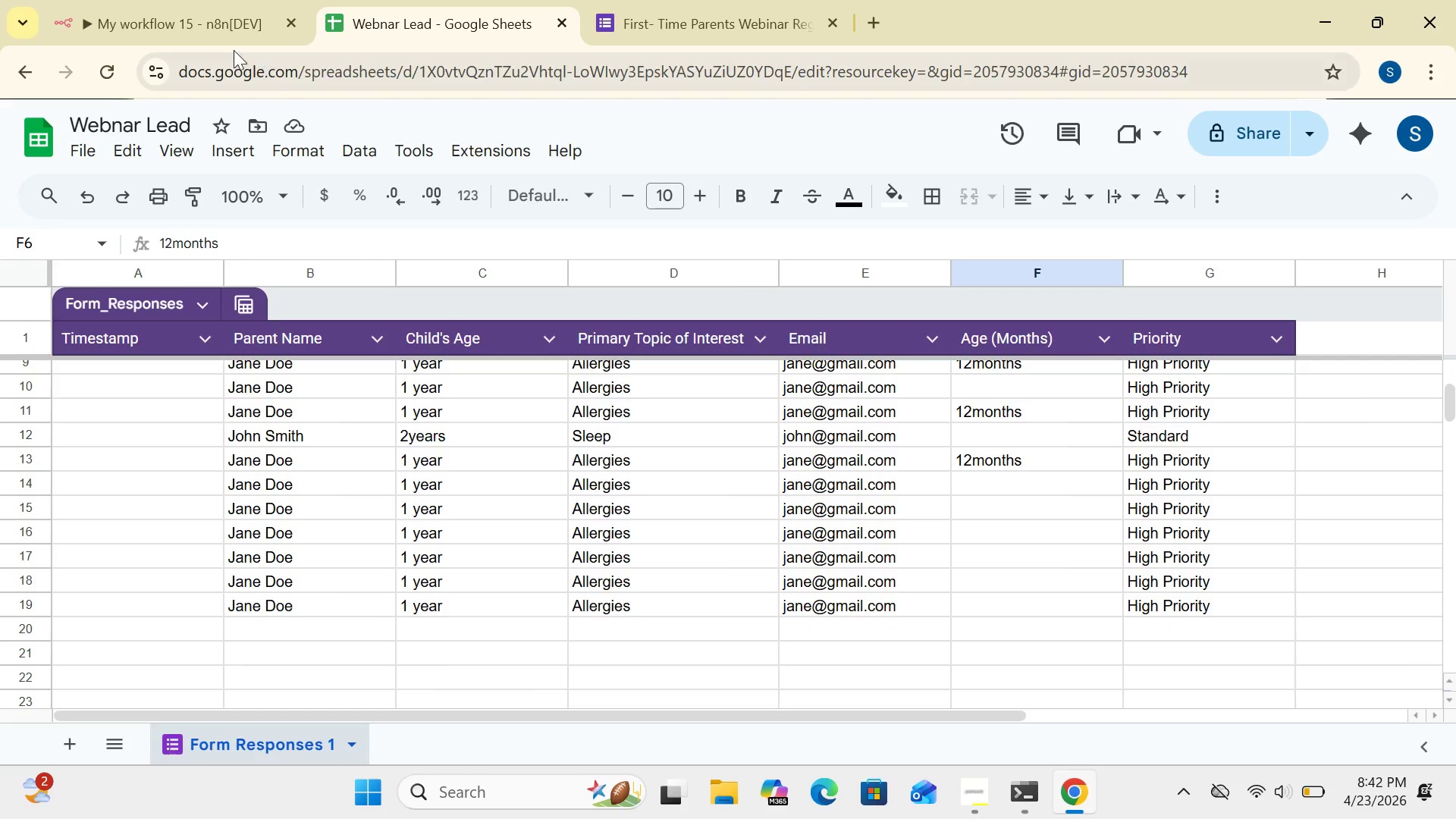 
left_click([201, 26])
 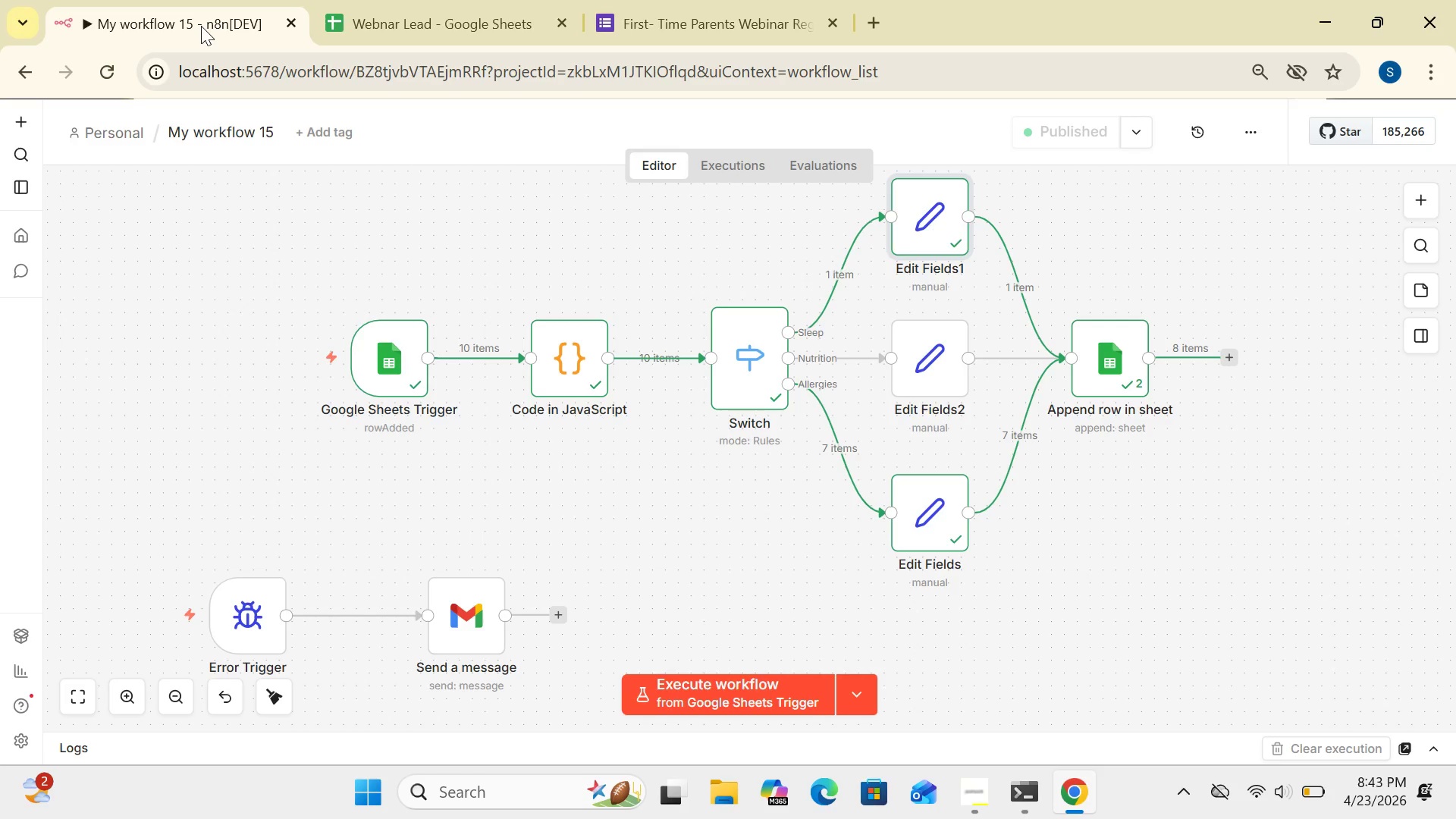 
wait(14.58)
 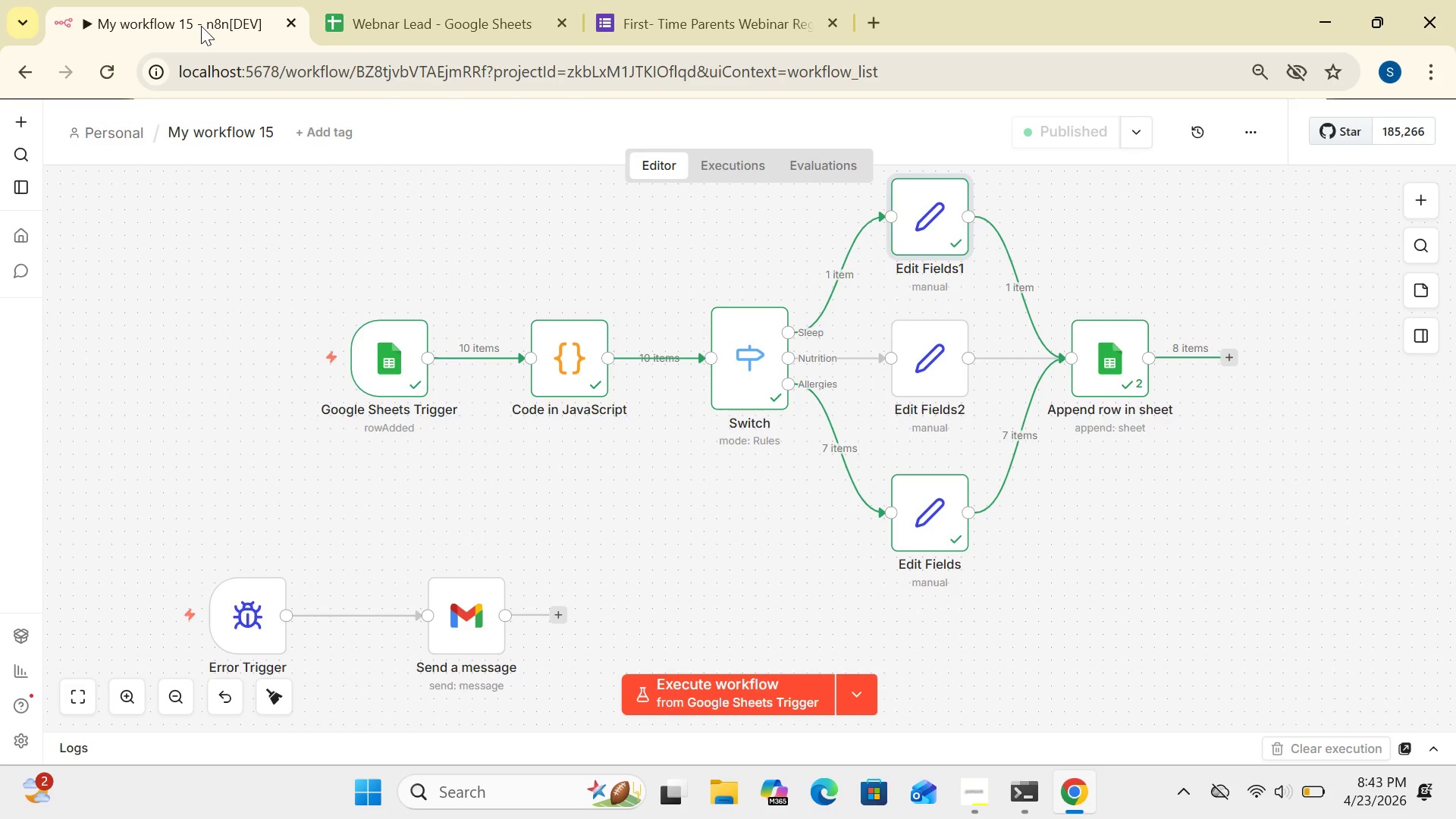 
left_click([653, 35])
 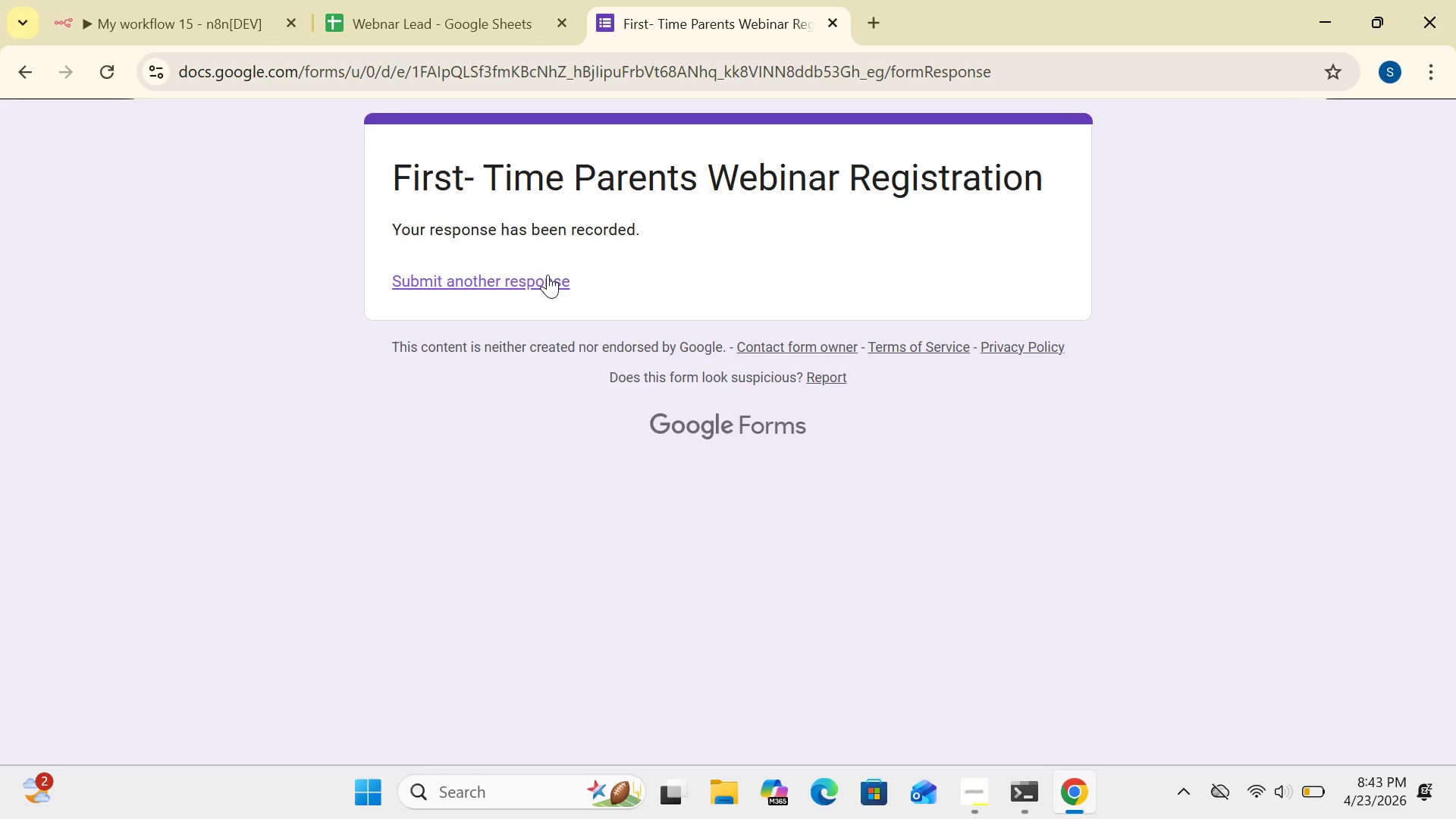 
left_click([547, 275])
 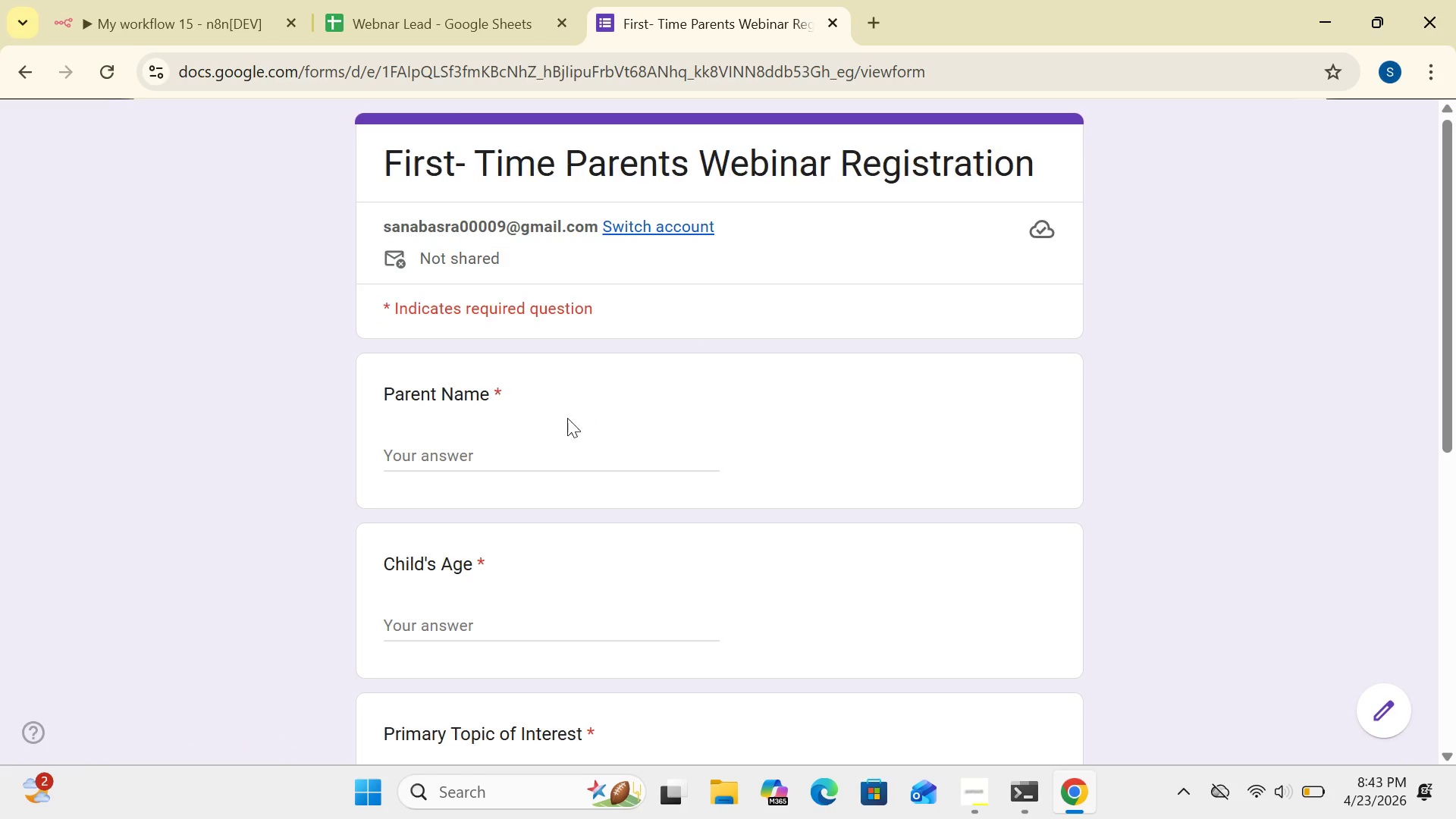 
left_click([507, 450])
 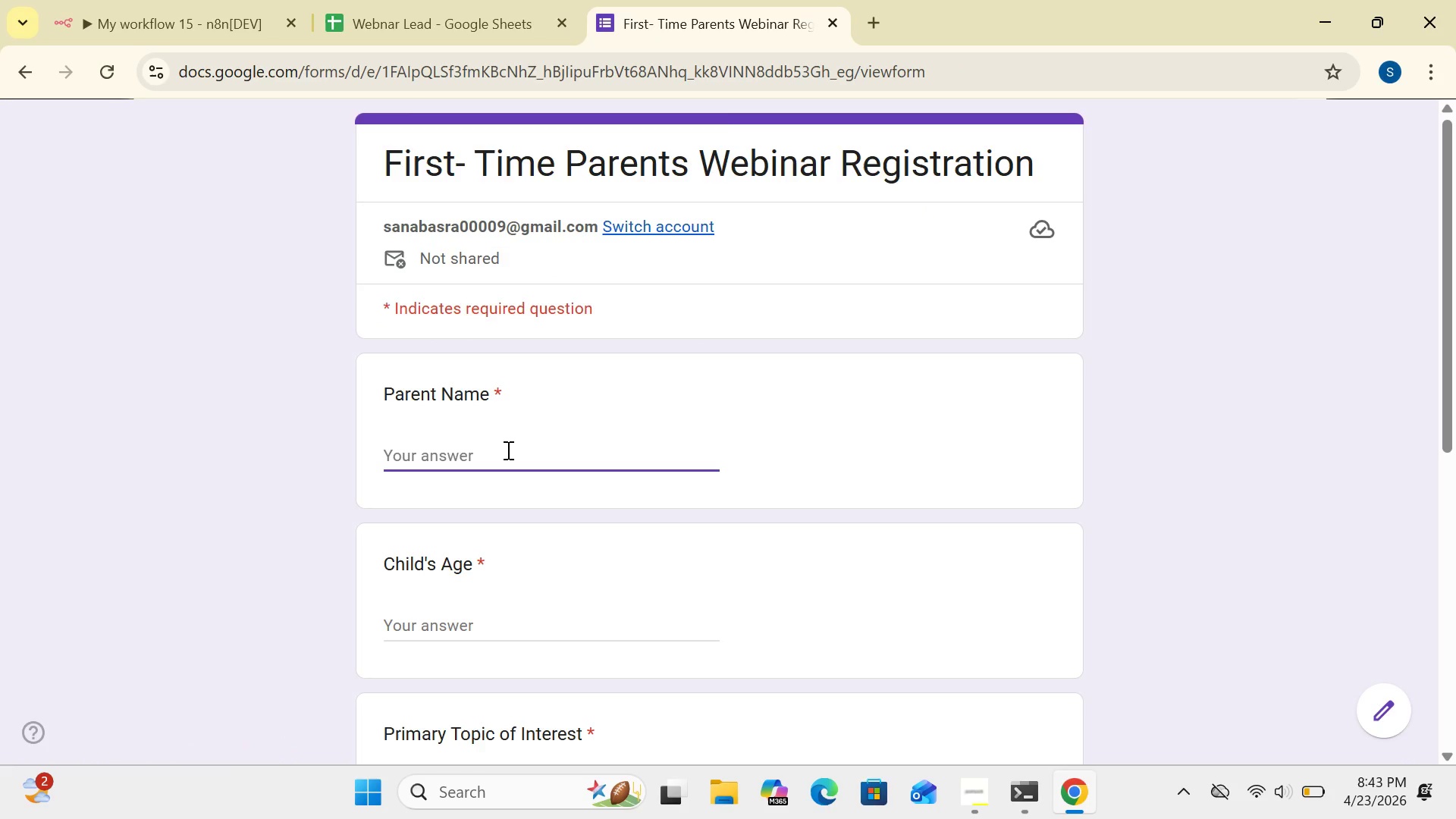 
type(sarah Lee )
 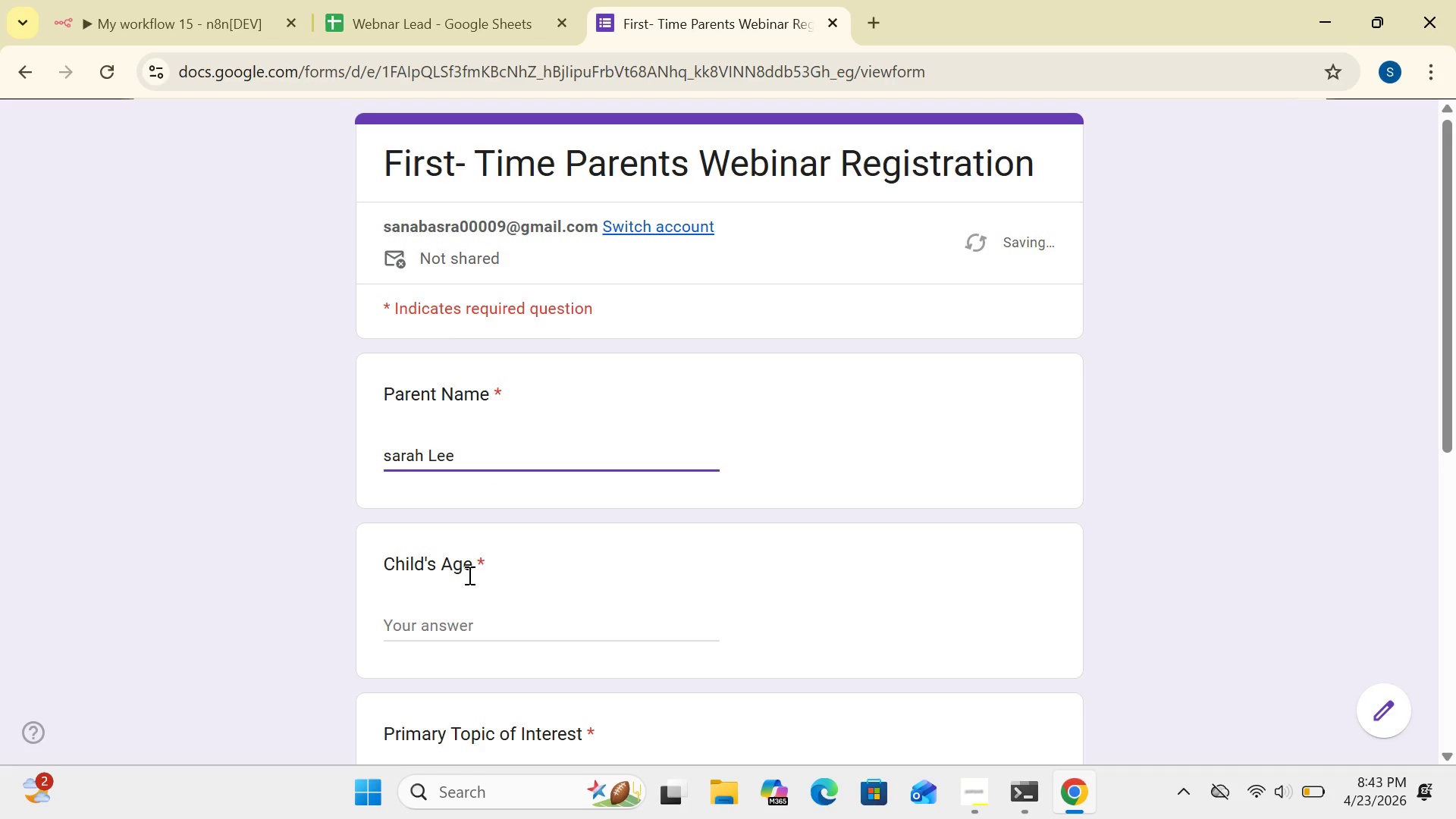 
left_click([465, 625])
 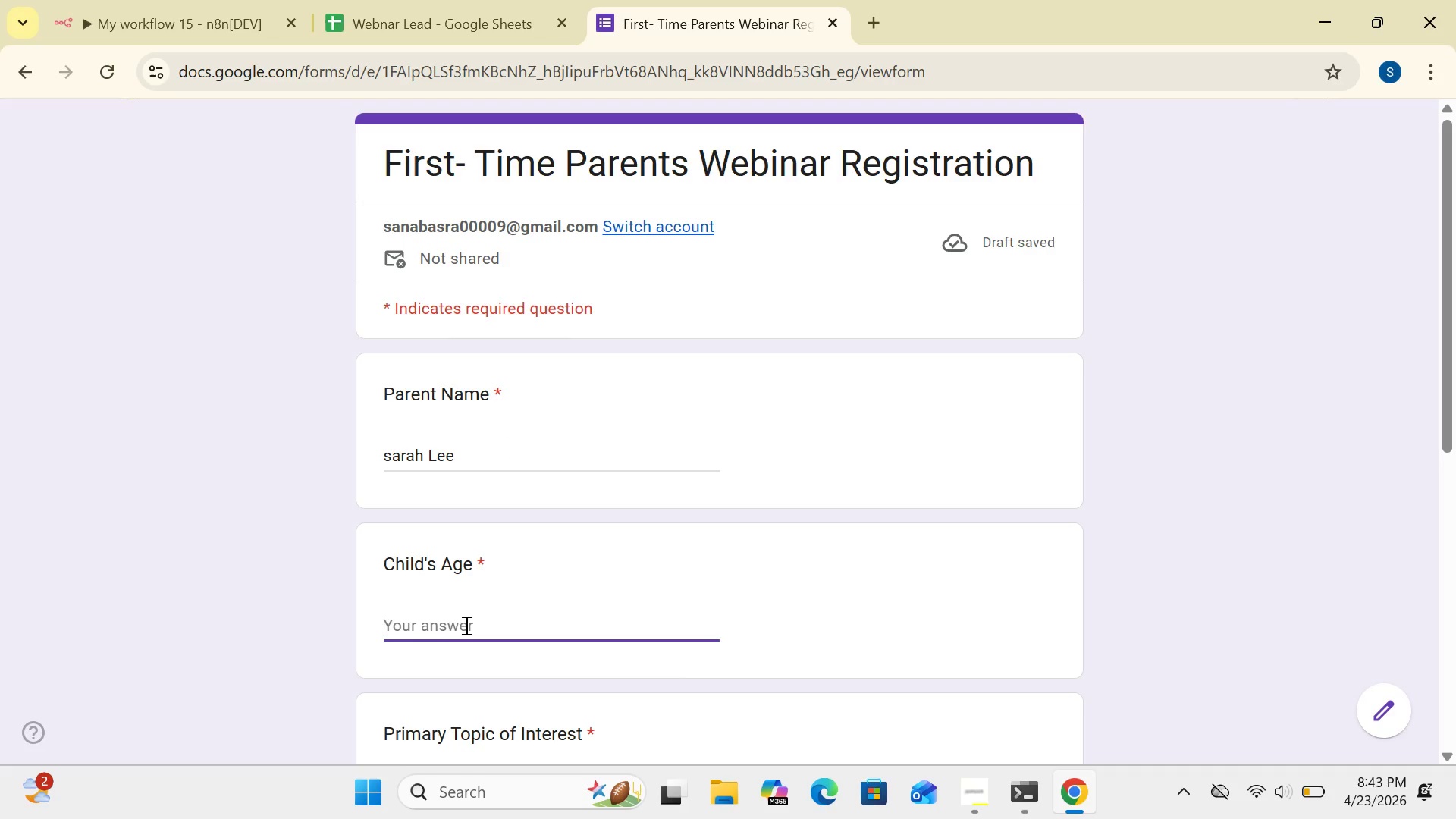 
type(6 months)
 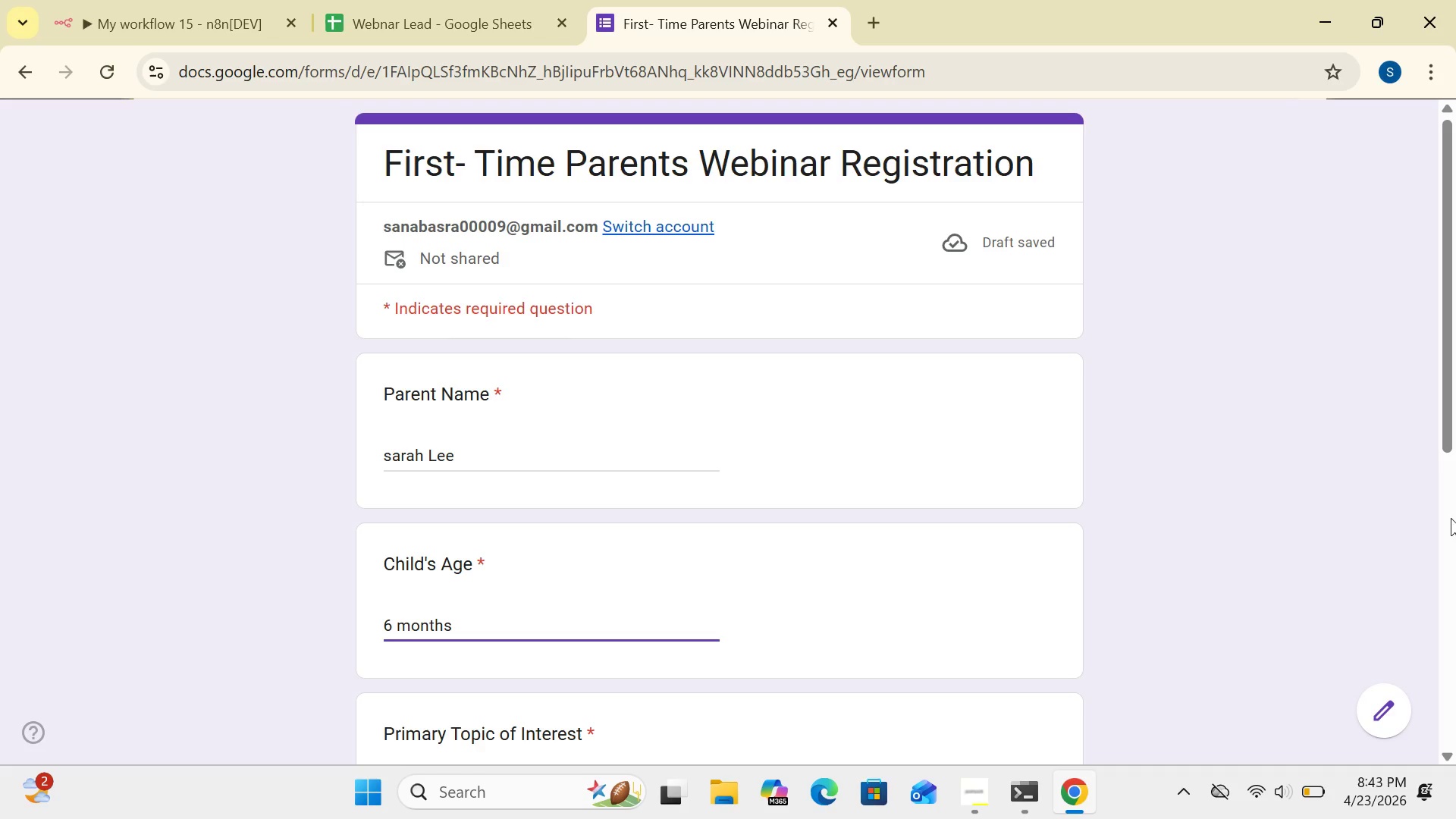 
left_click_drag(start_coordinate=[1442, 428], to_coordinate=[1436, 575])
 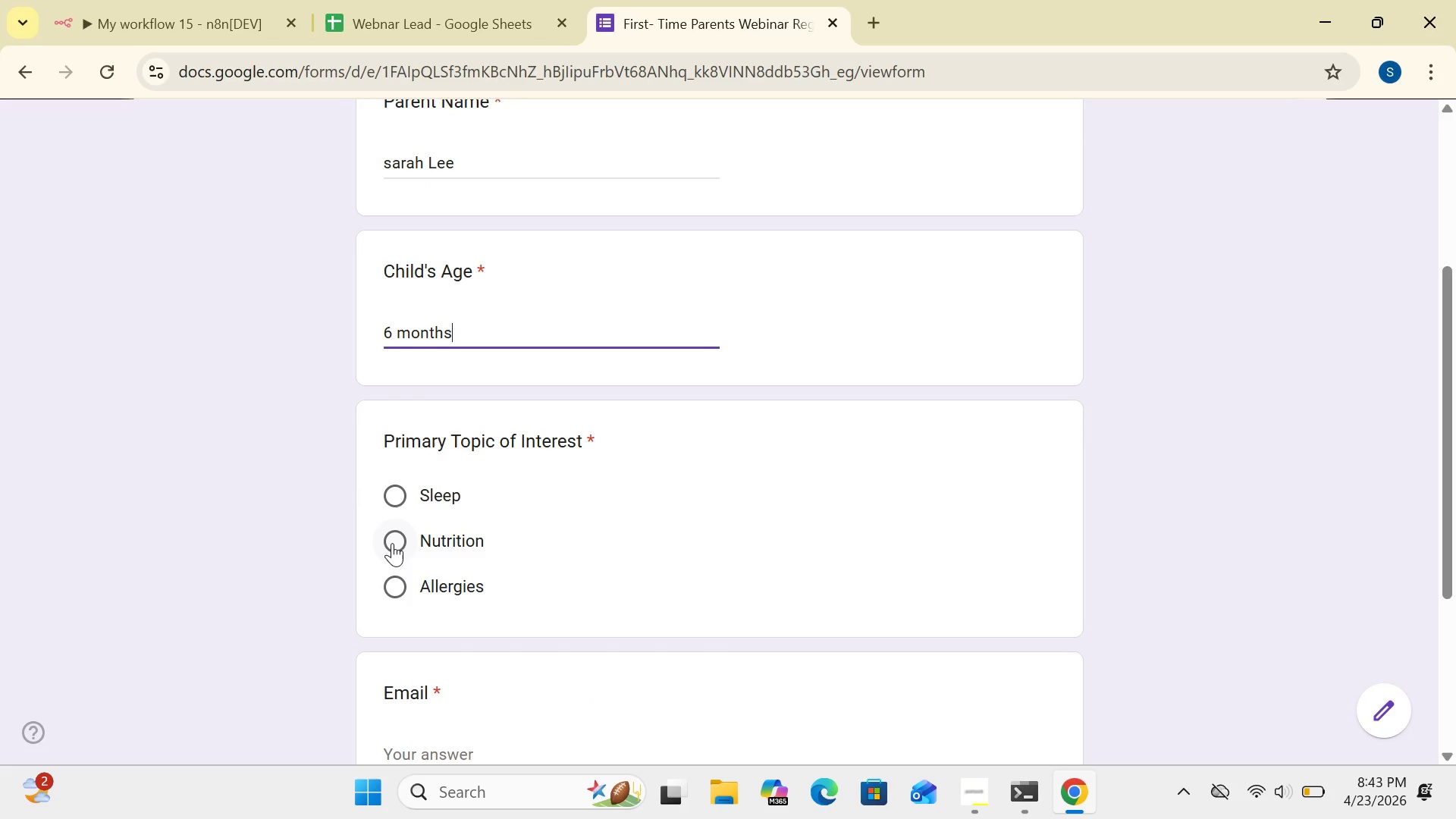 
left_click([392, 543])
 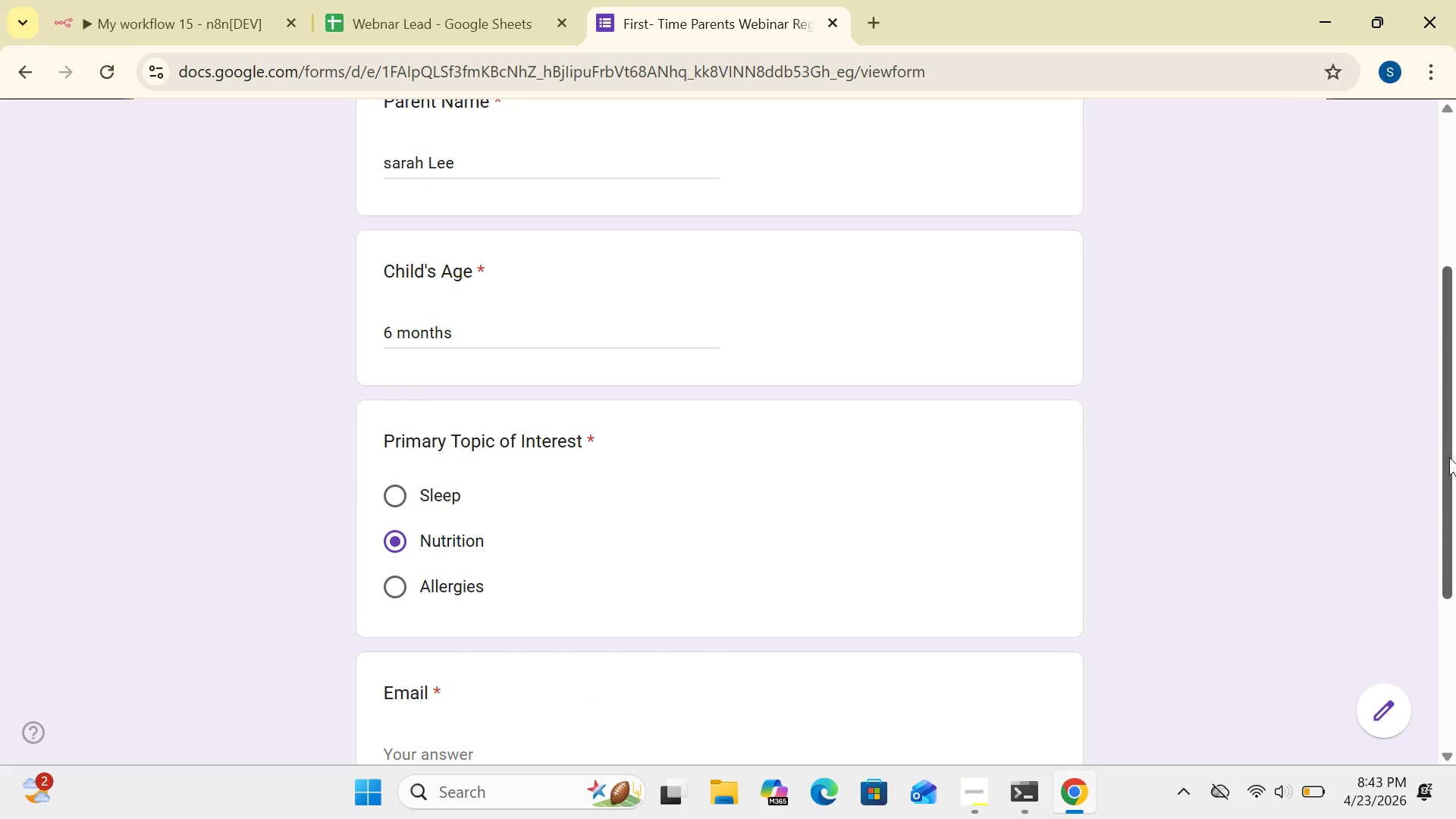 
left_click_drag(start_coordinate=[1454, 457], to_coordinate=[1455, 580])
 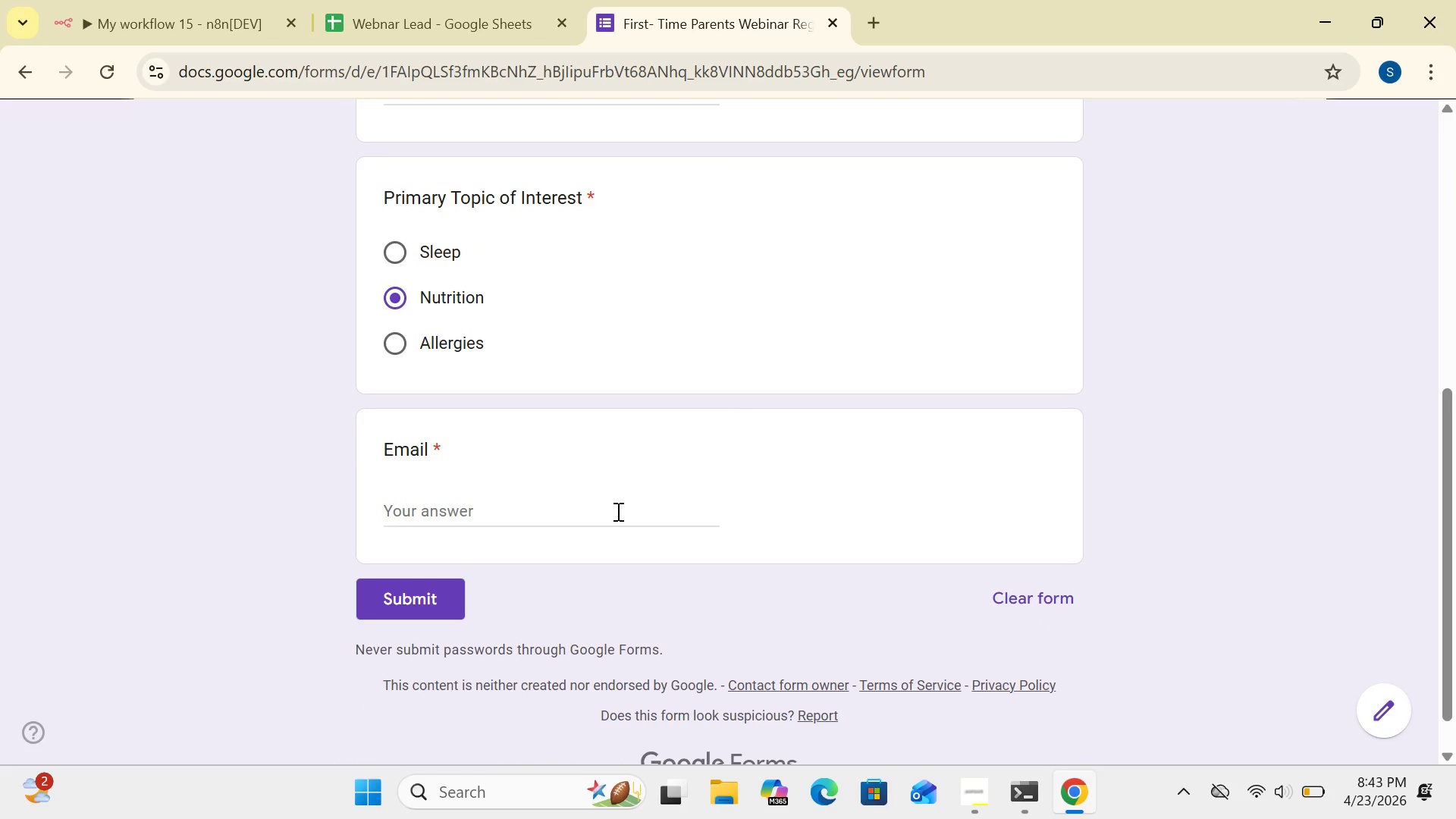 
left_click([617, 511])
 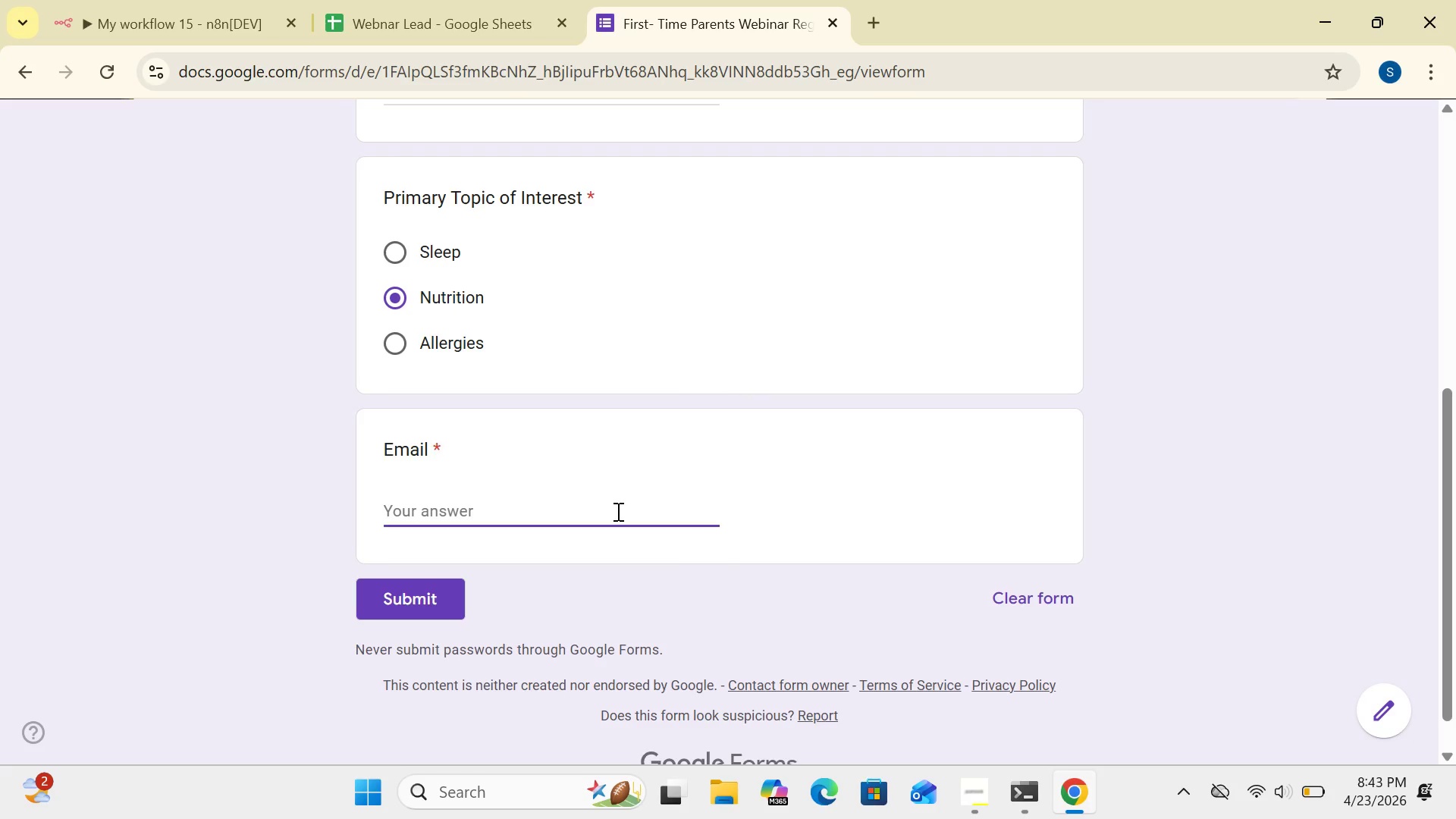 
type(sarah@gmail.com)
 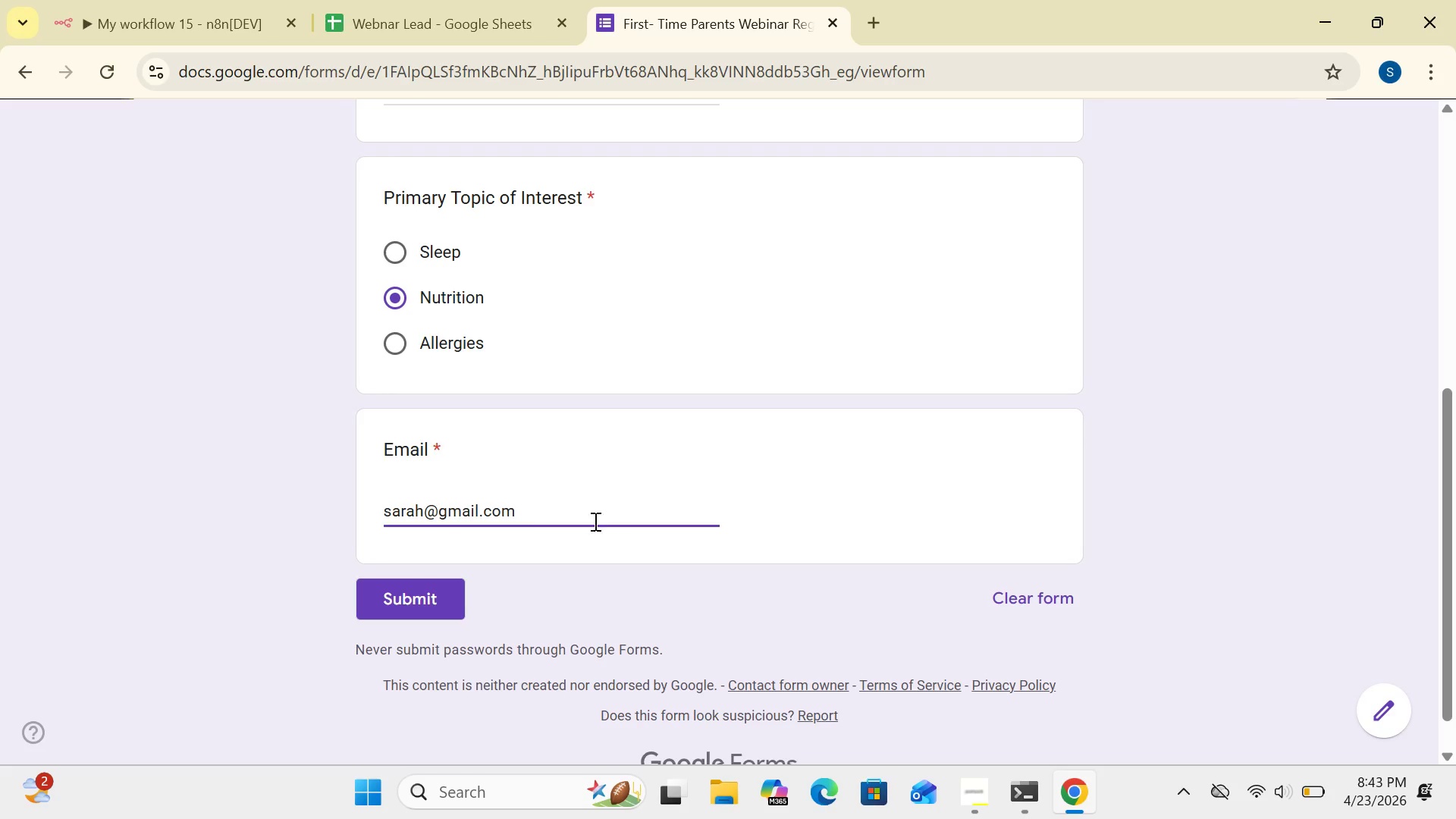 
left_click([243, 27])
 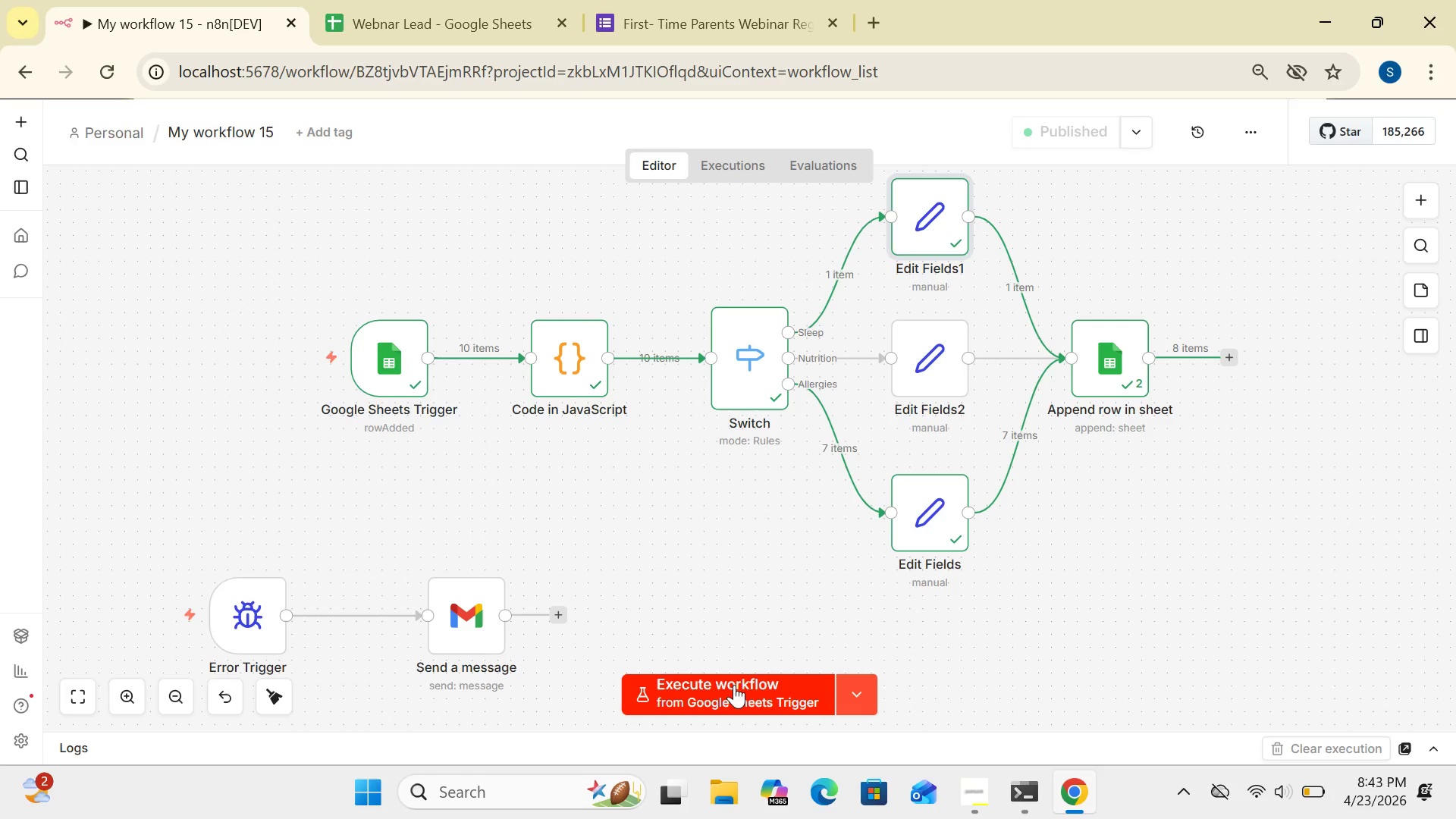 
left_click([726, 703])
 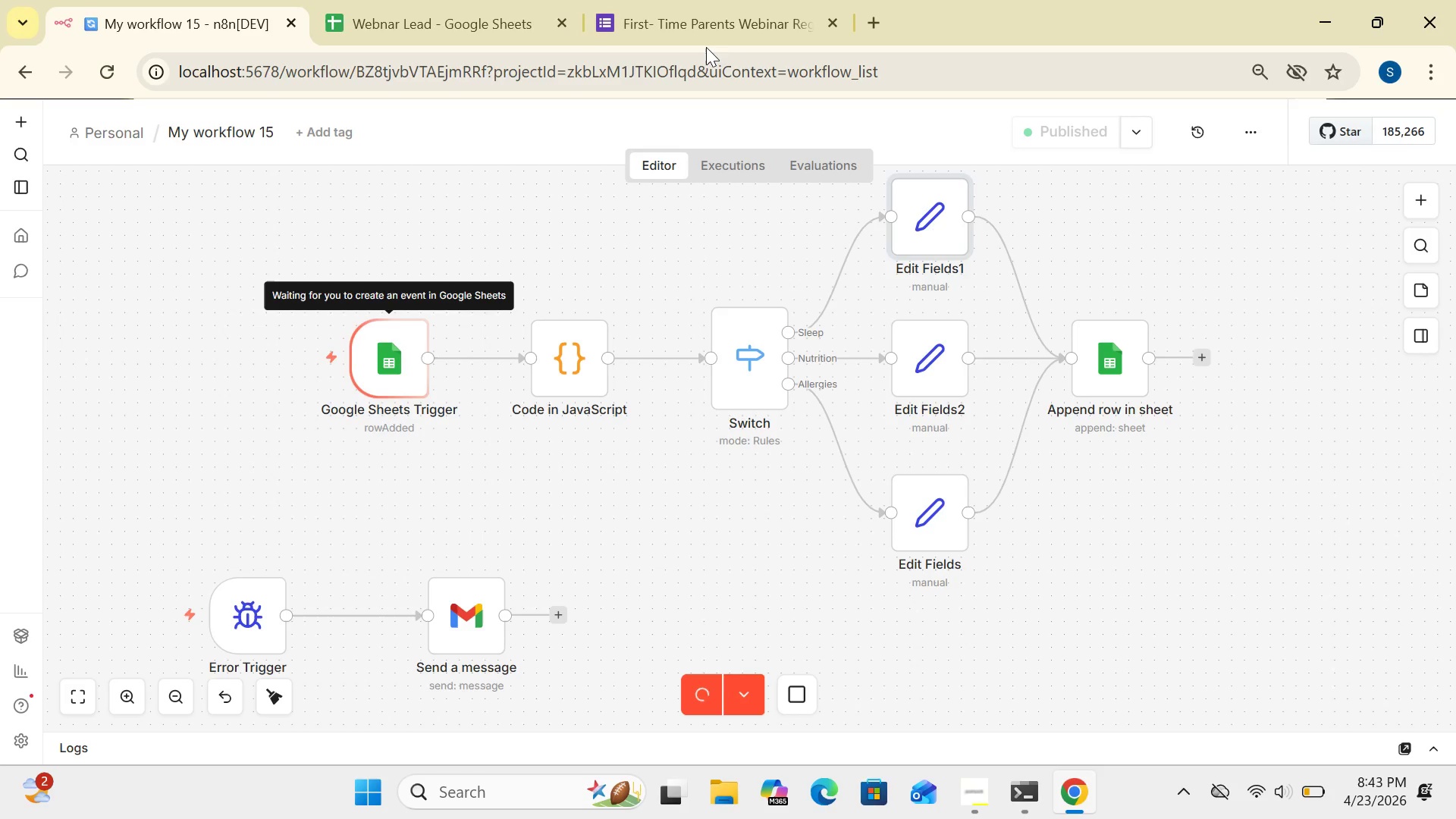 
left_click([701, 9])
 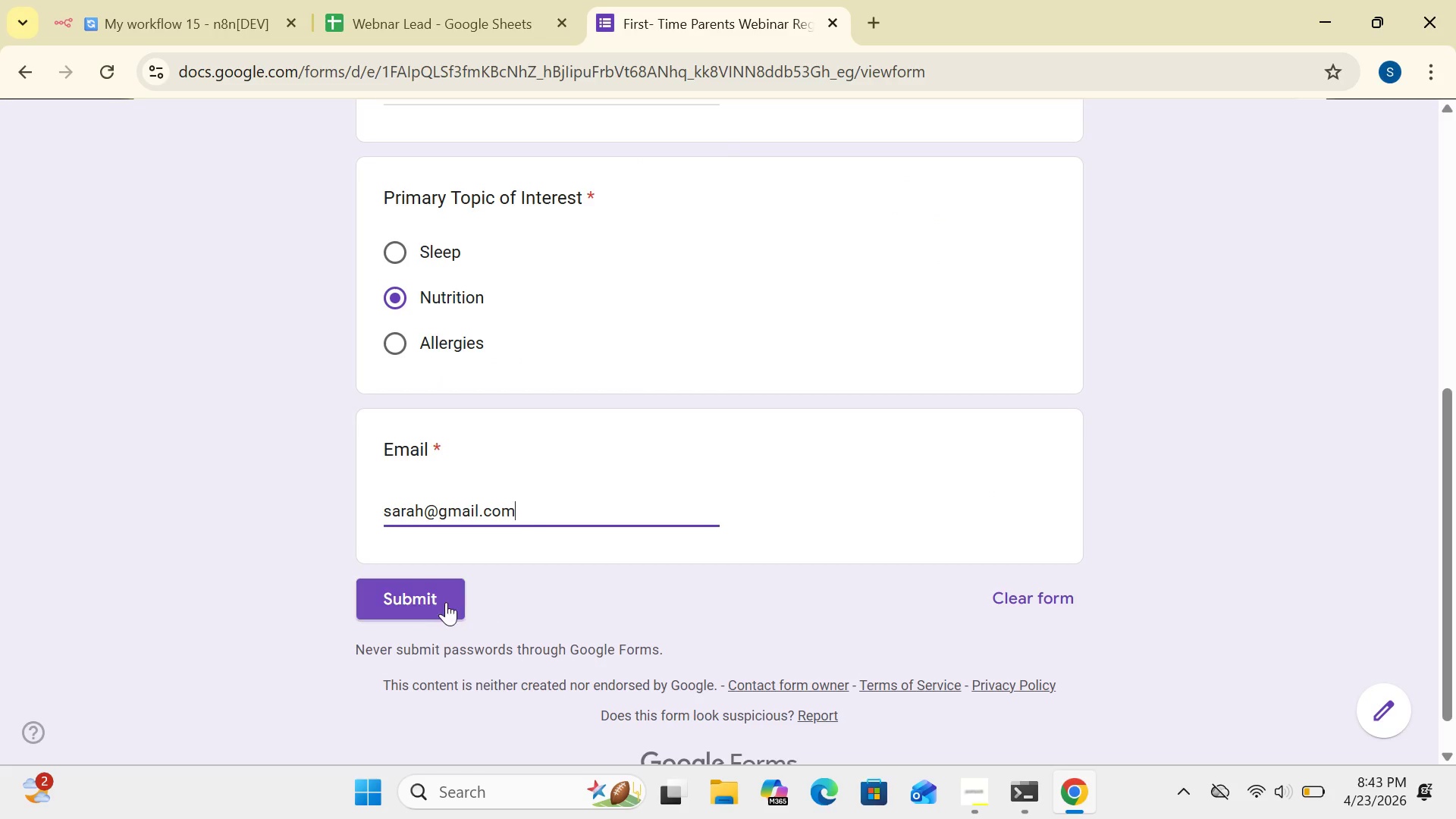 
left_click([441, 598])
 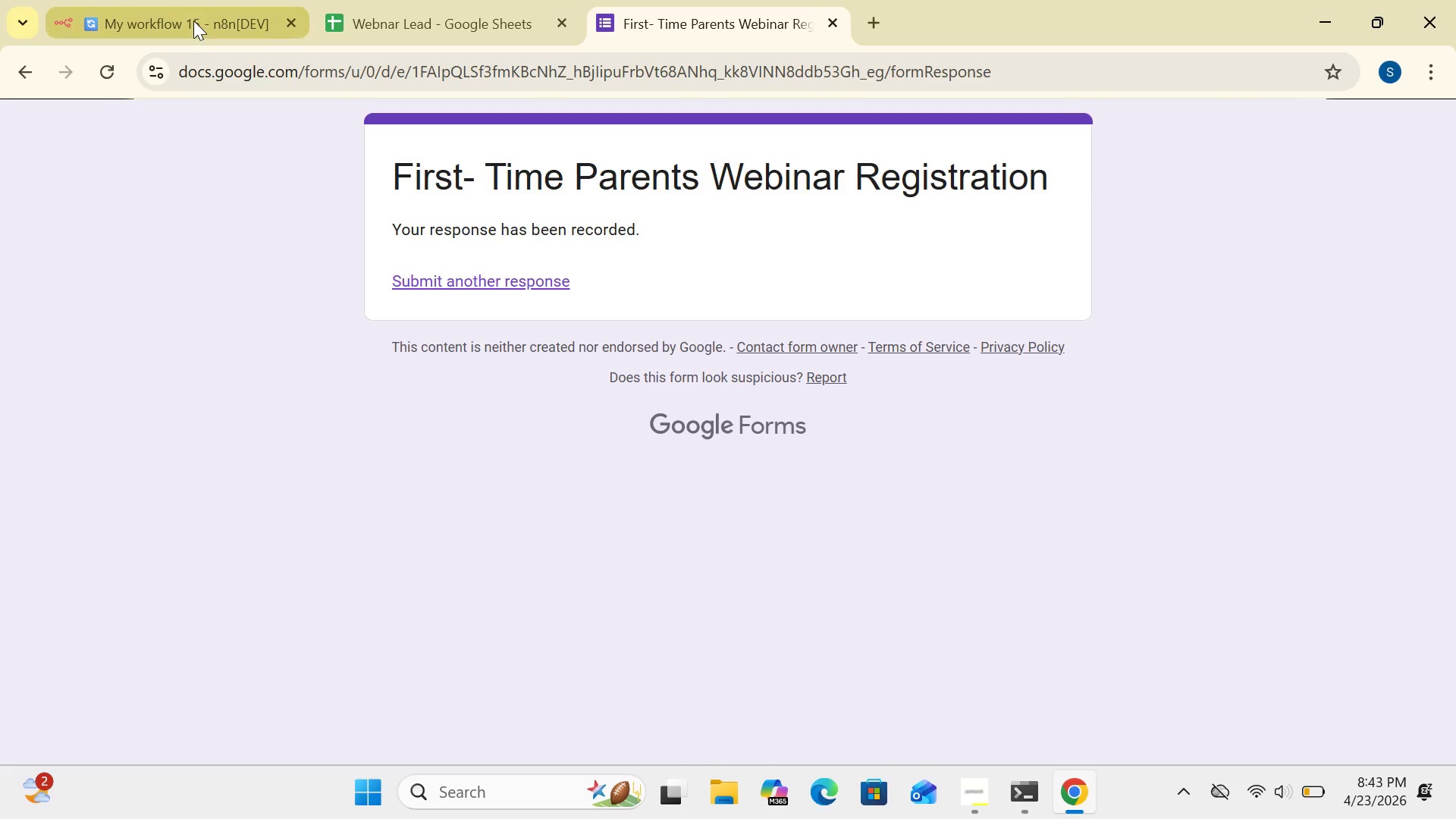 
left_click([193, 20])
 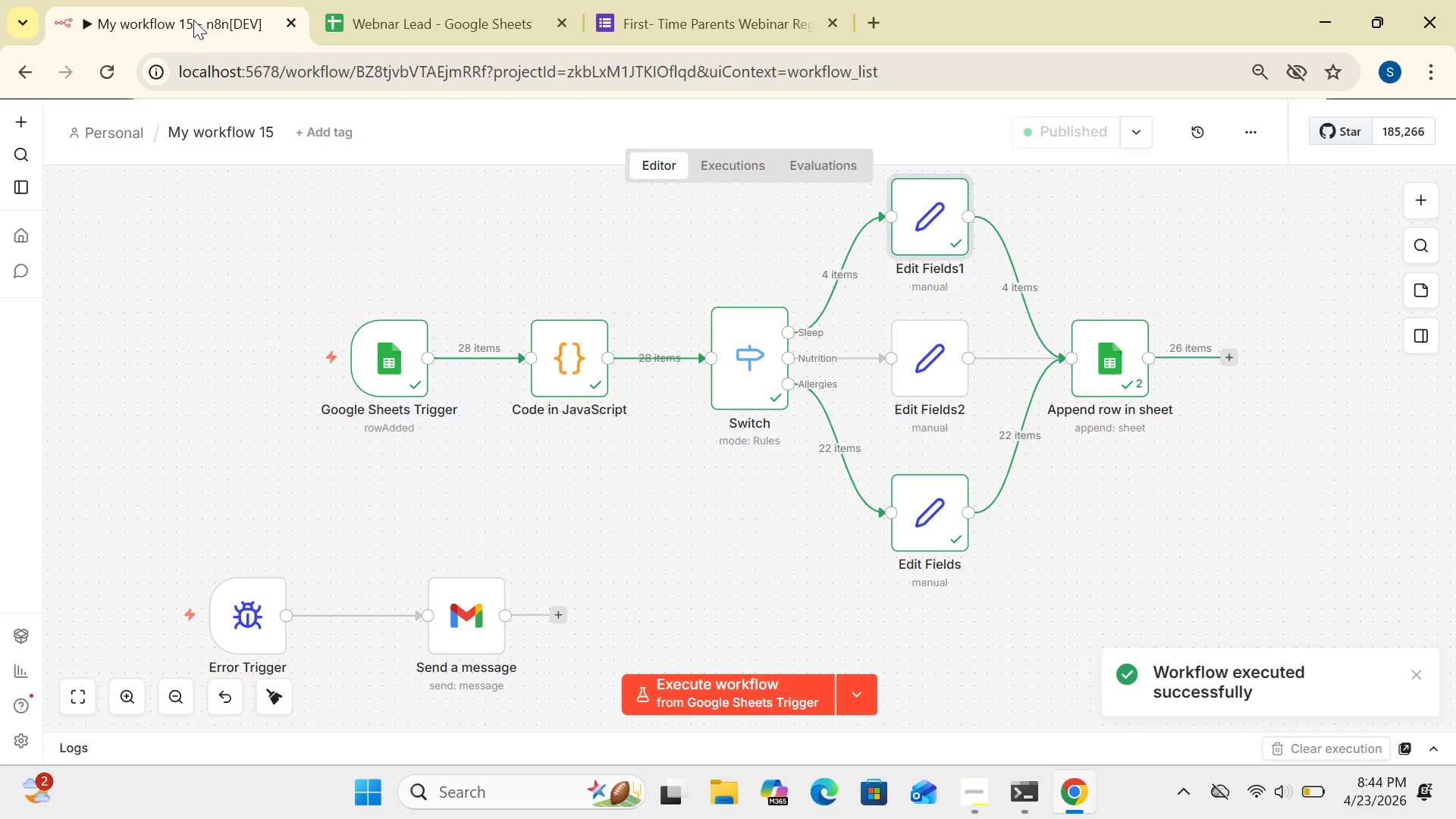 
wait(7.91)
 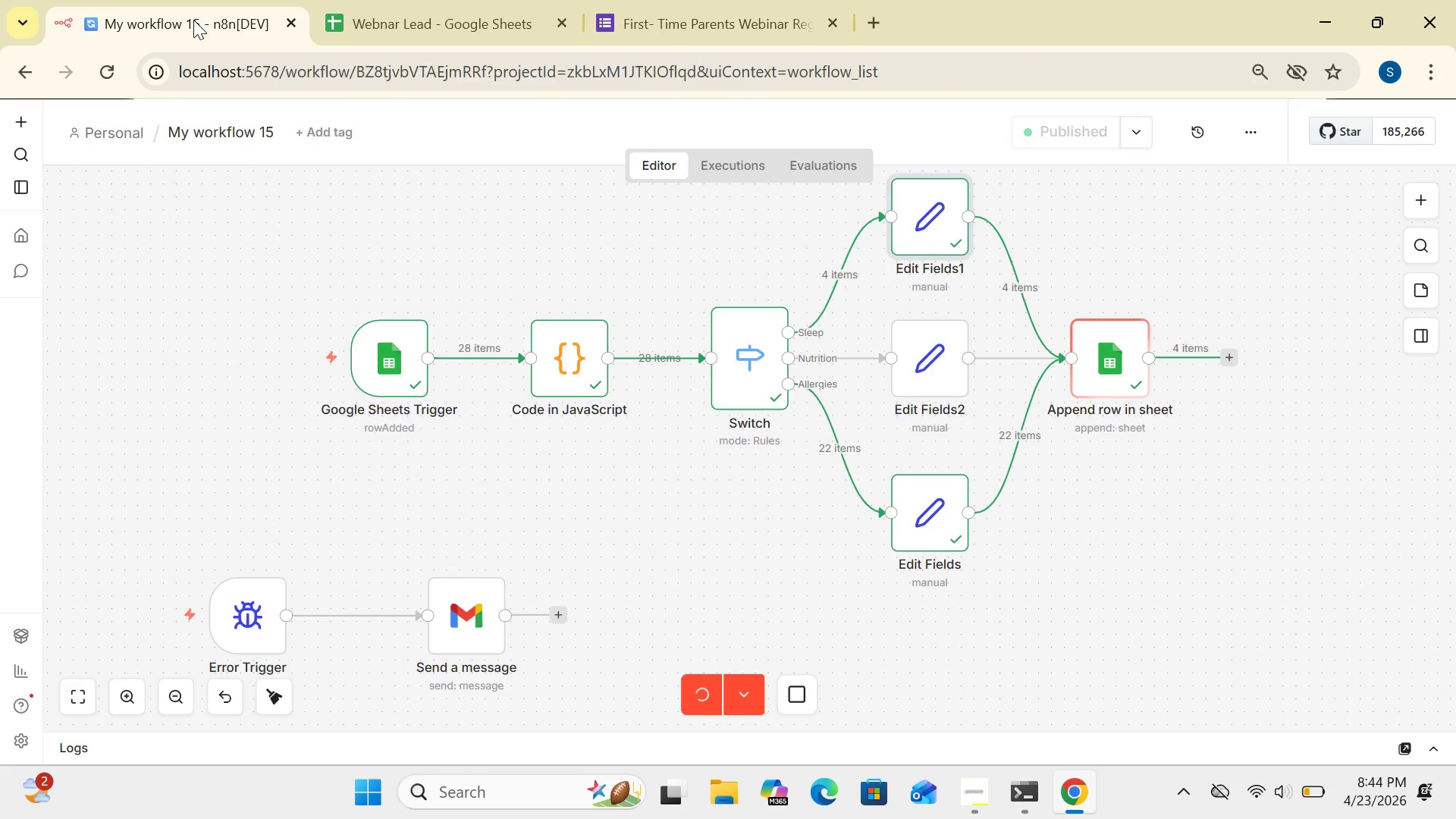 
left_click([384, 22])
 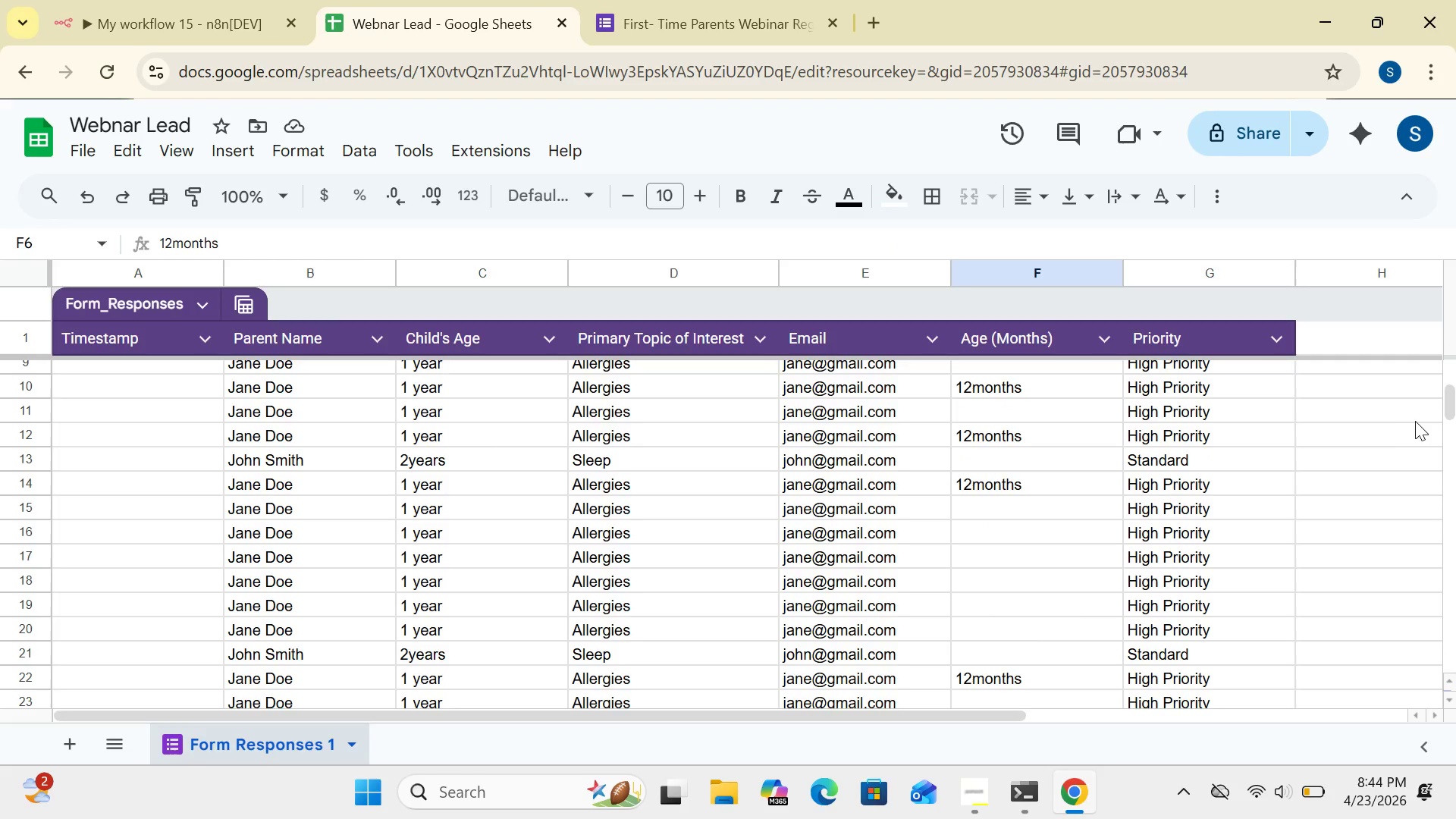 
left_click_drag(start_coordinate=[1443, 407], to_coordinate=[1436, 449])
 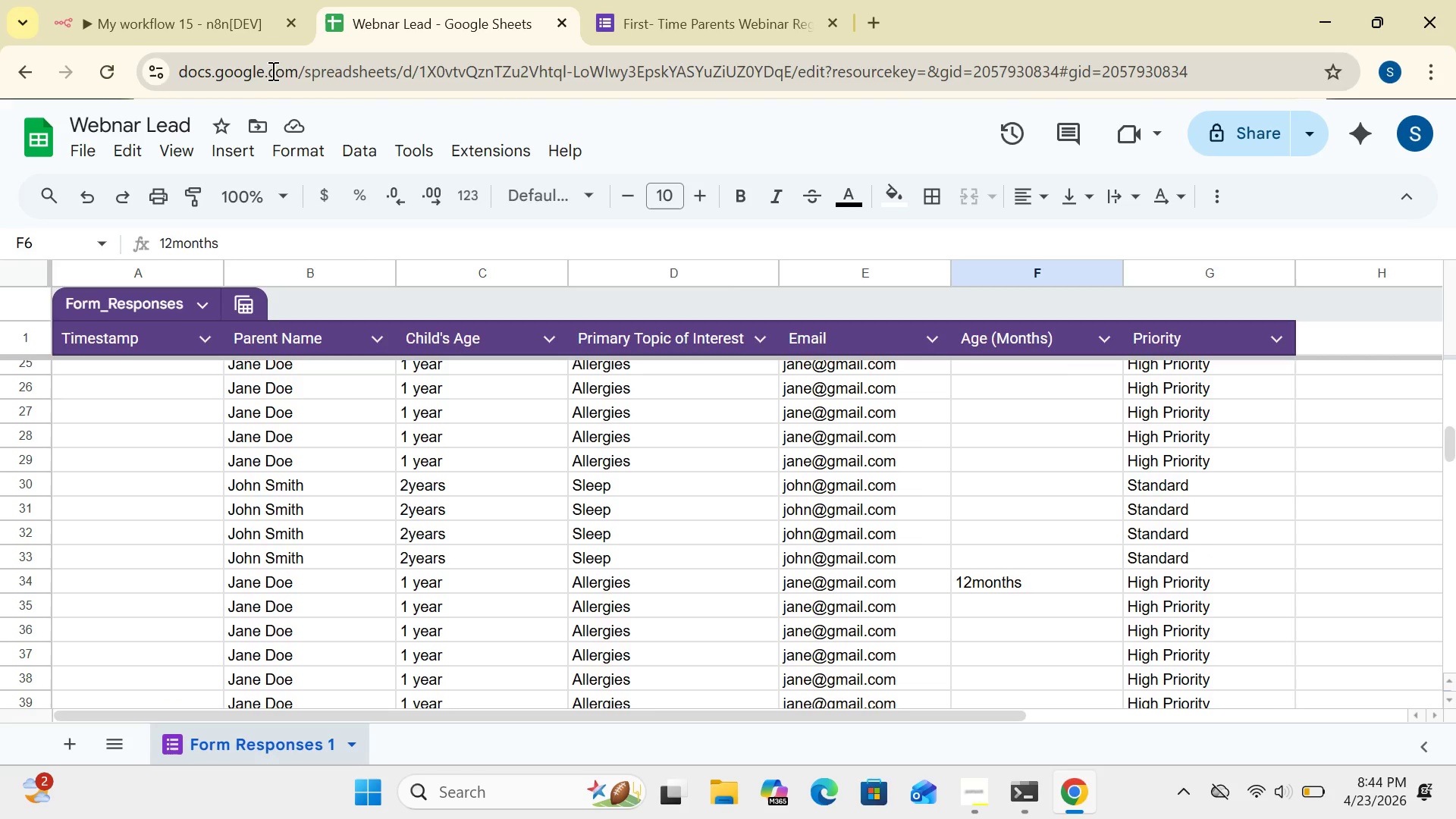 
left_click([202, 33])
 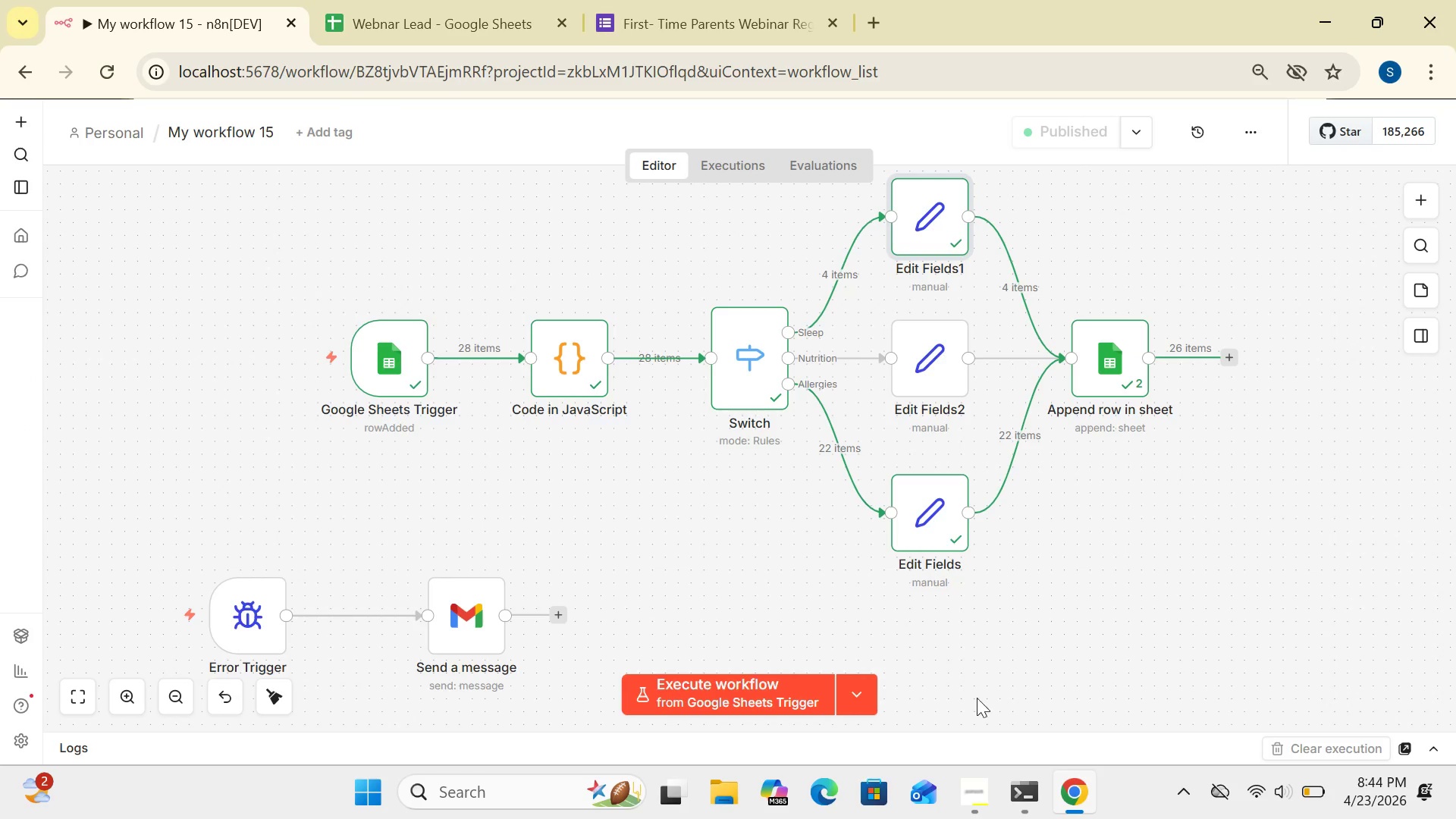 
left_click([982, 786])